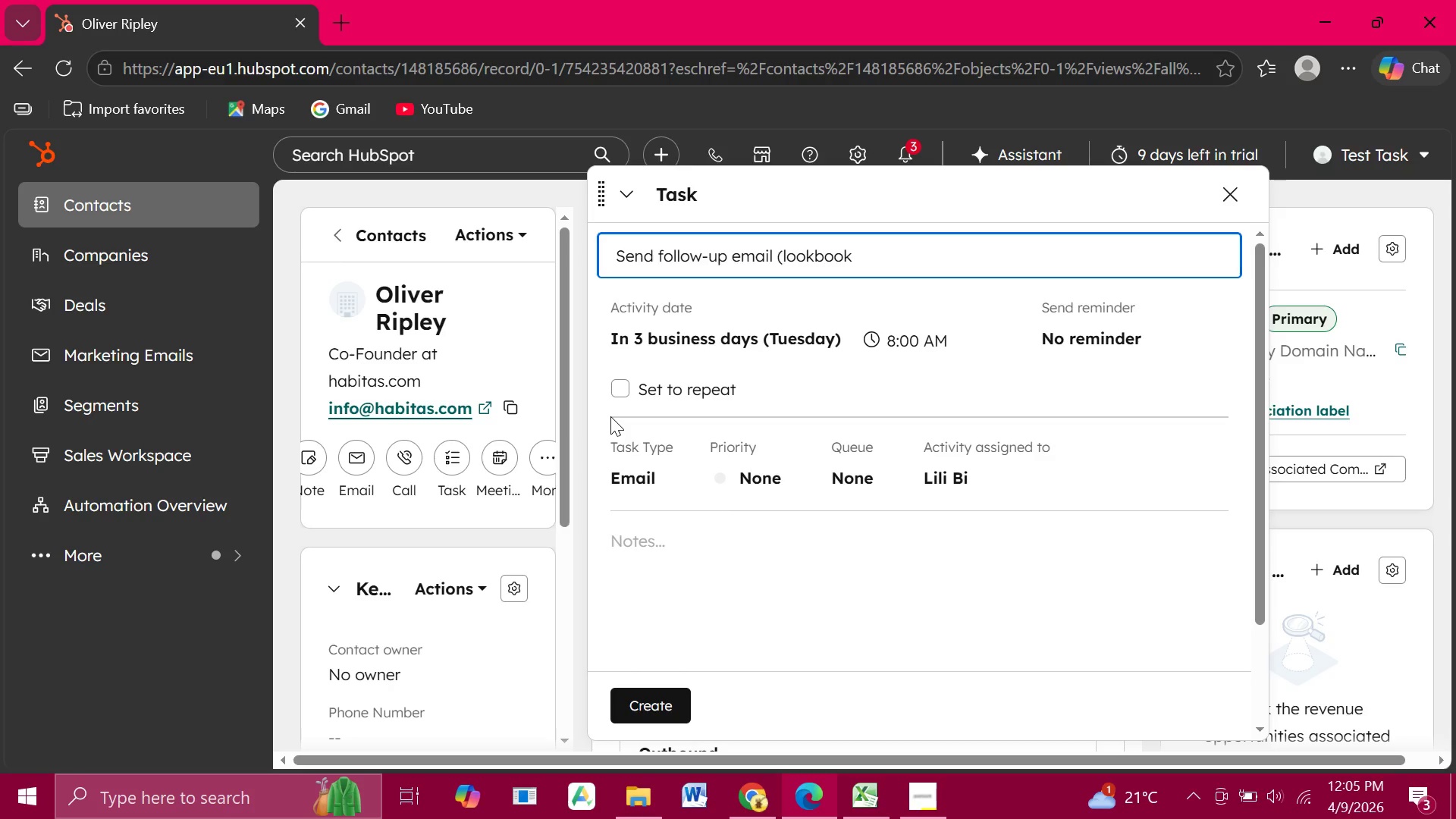 
hold_key(key=ShiftRight, duration=0.55)
 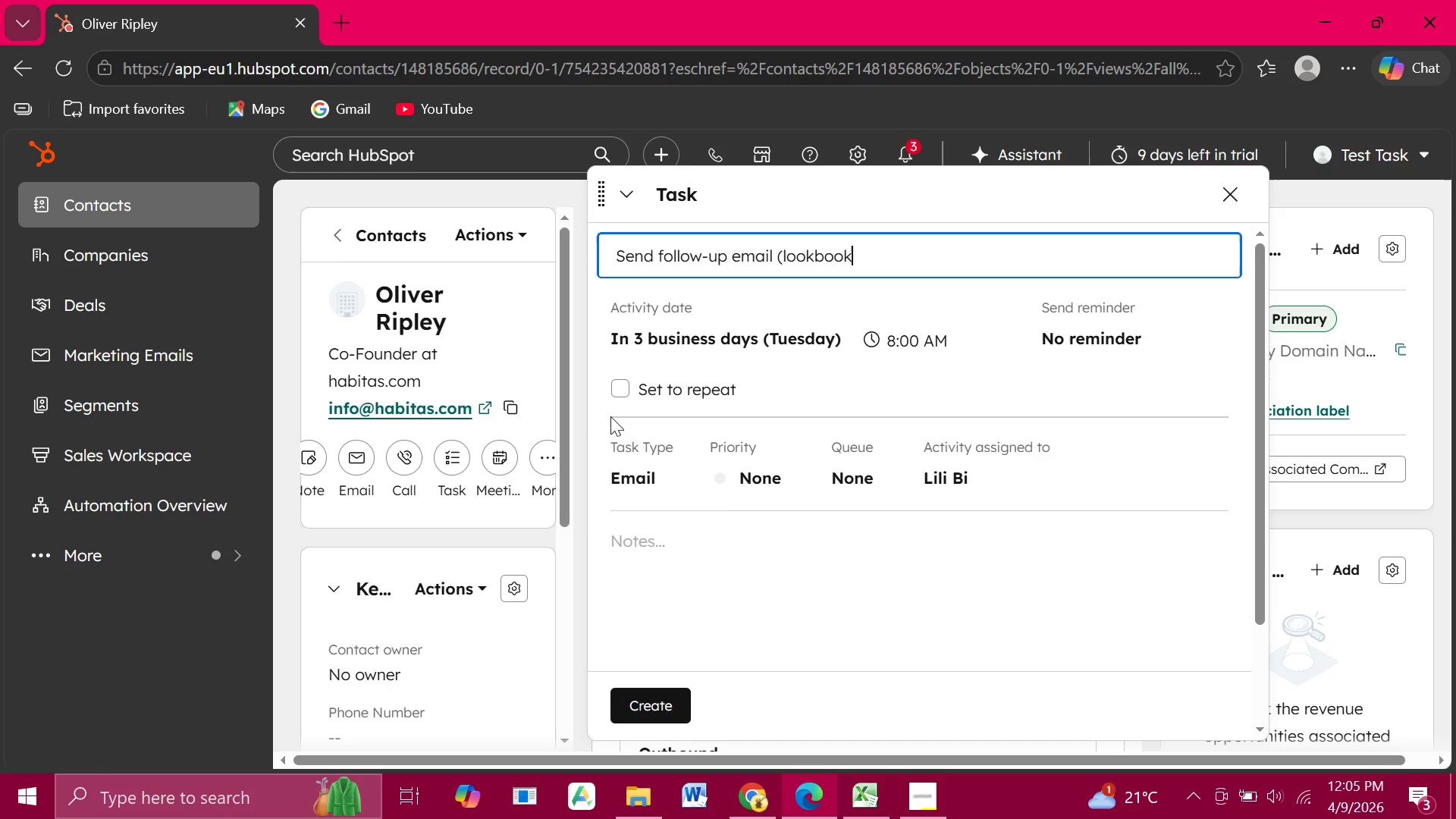 
key(Shift+0)
 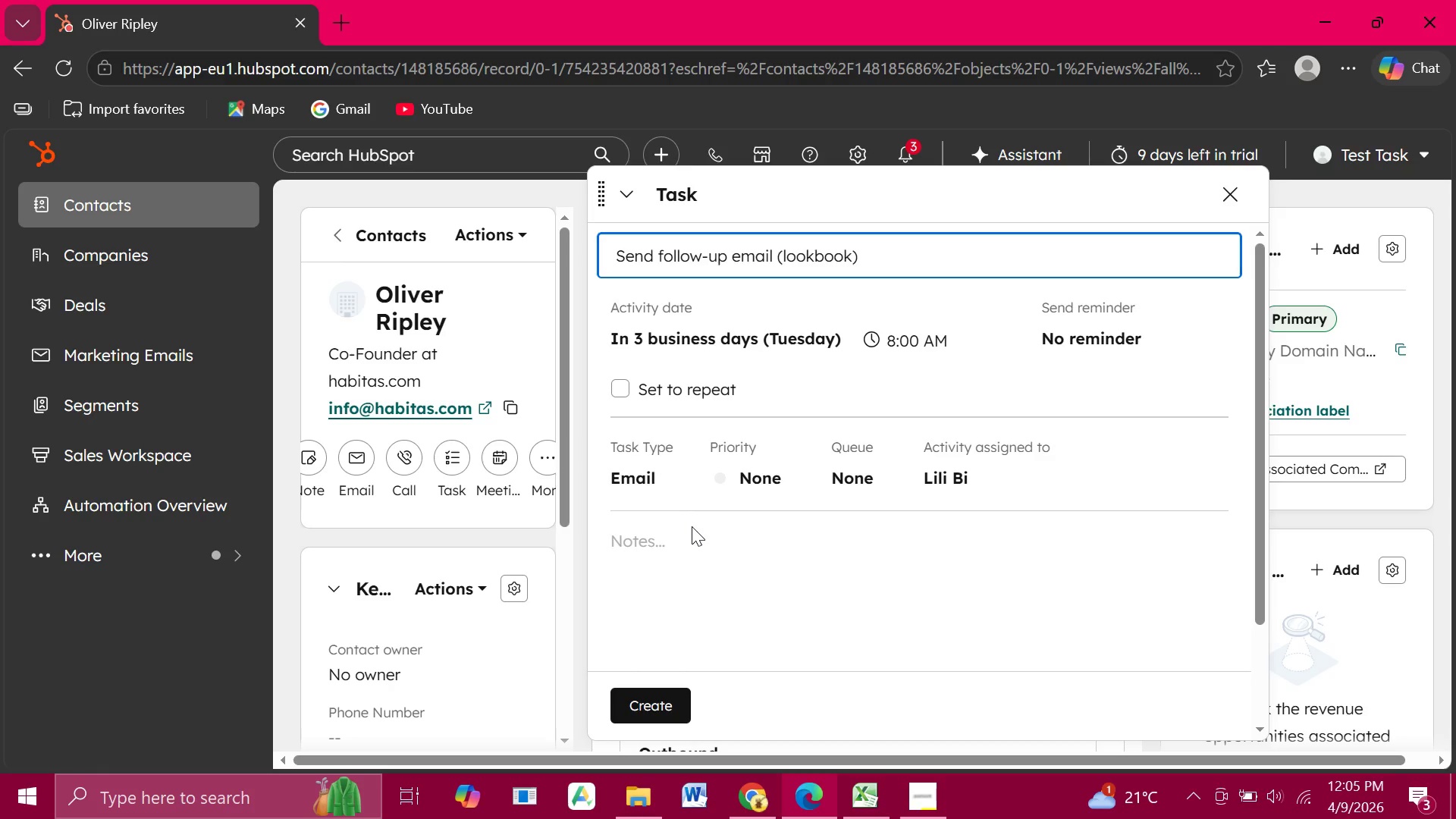 
wait(15.14)
 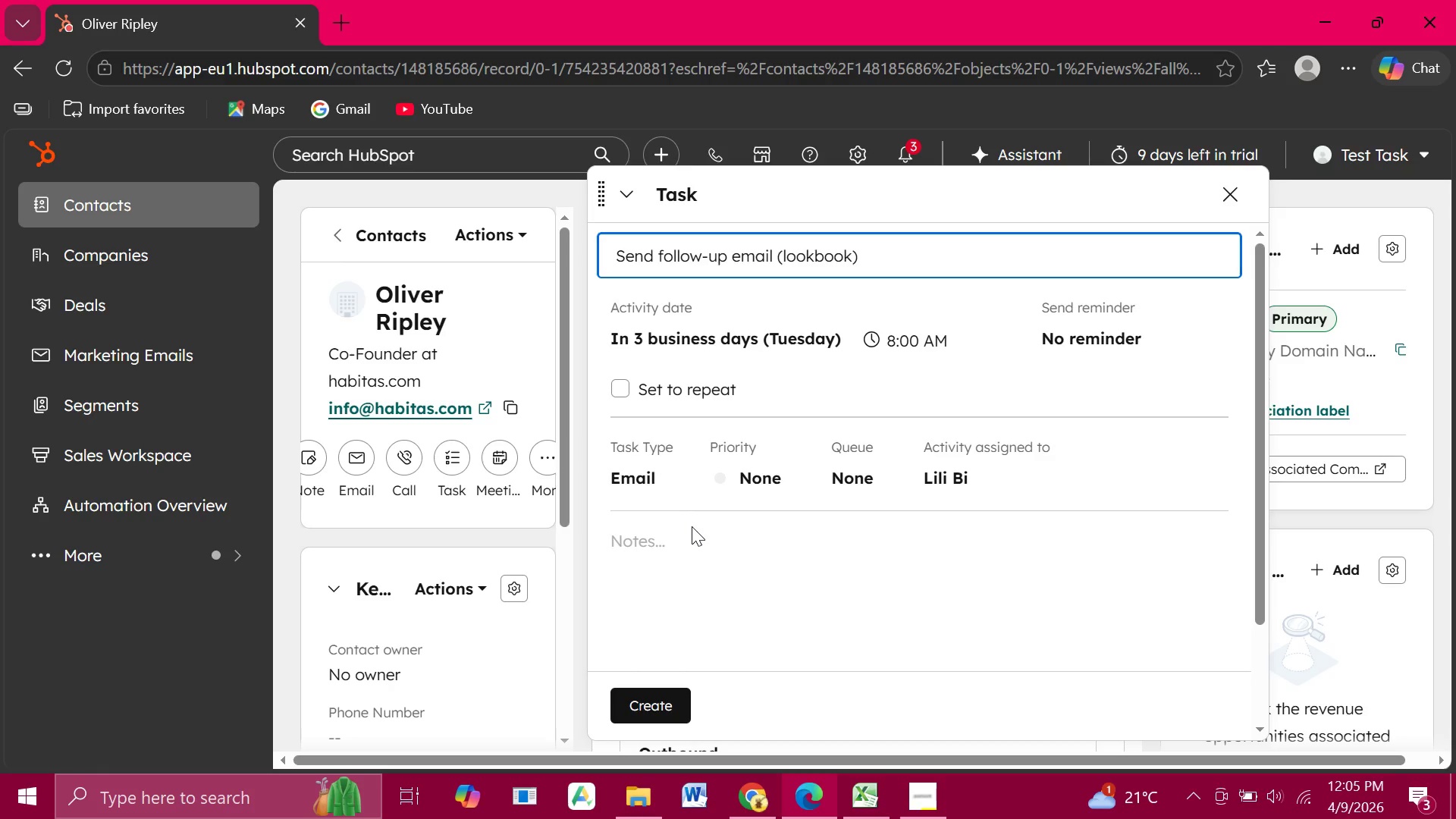 
left_click([786, 339])
 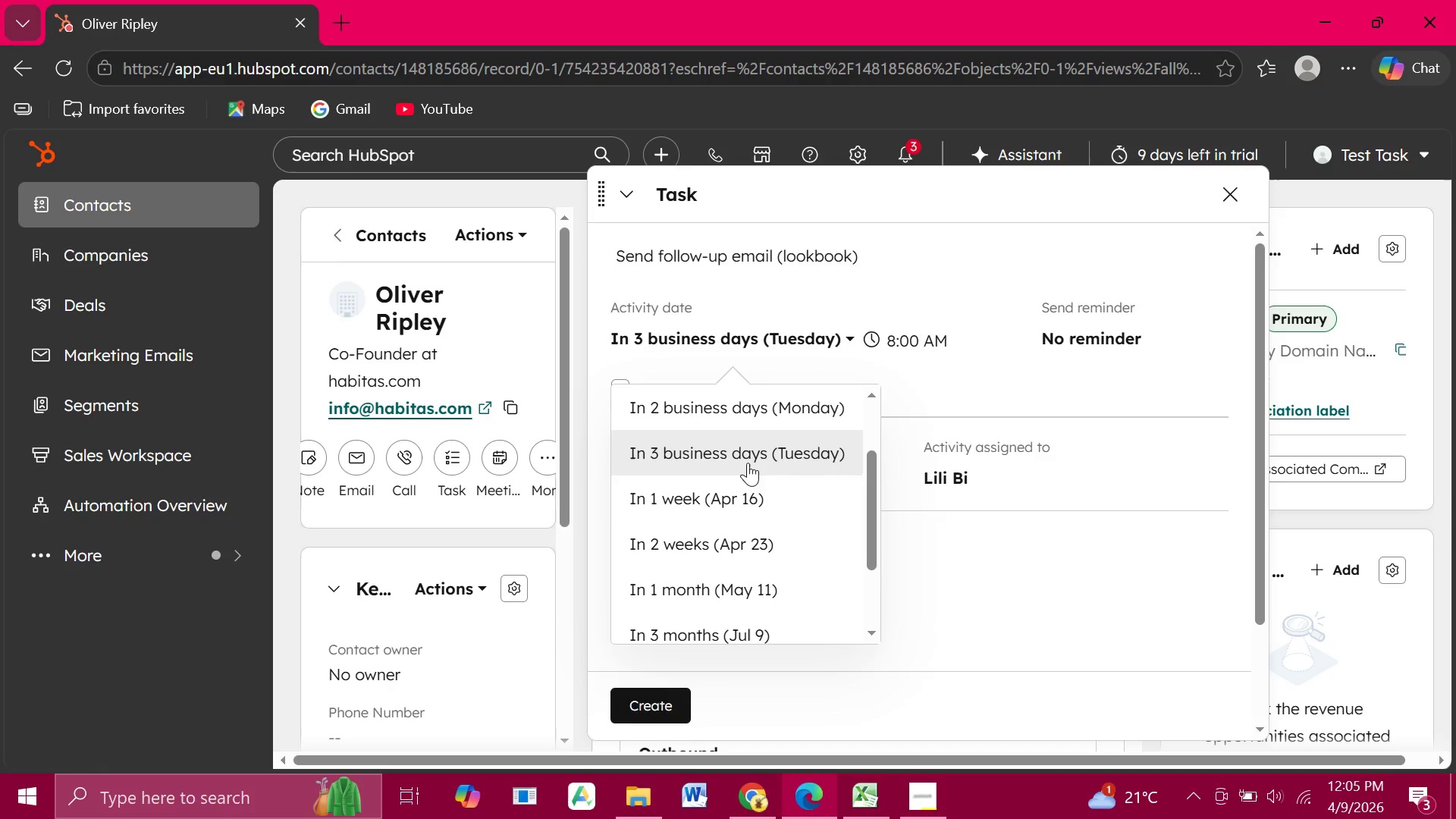 
scroll: coordinate [722, 574], scroll_direction: down, amount: 2.0
 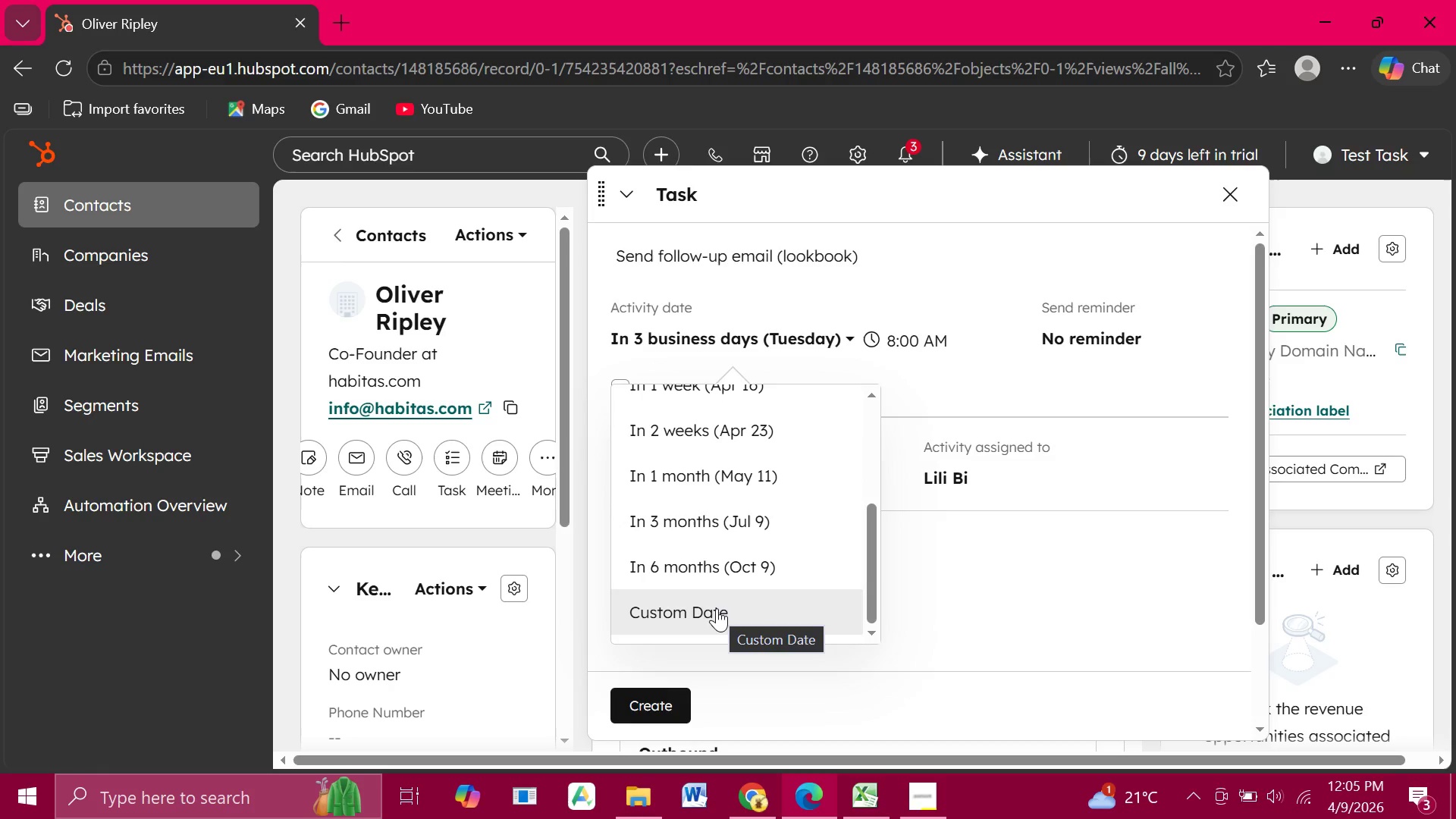 
left_click([717, 608])
 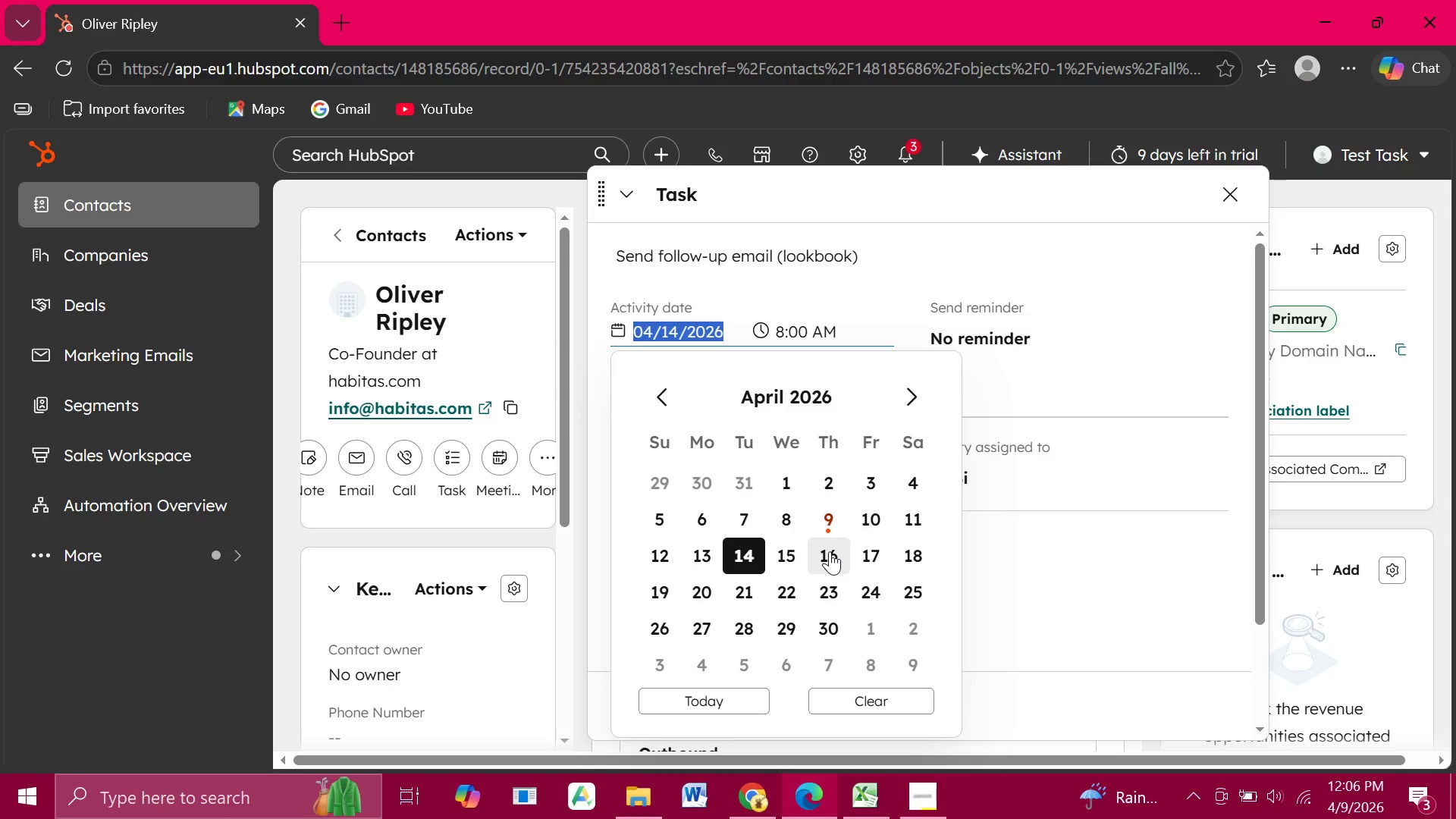 
wait(43.74)
 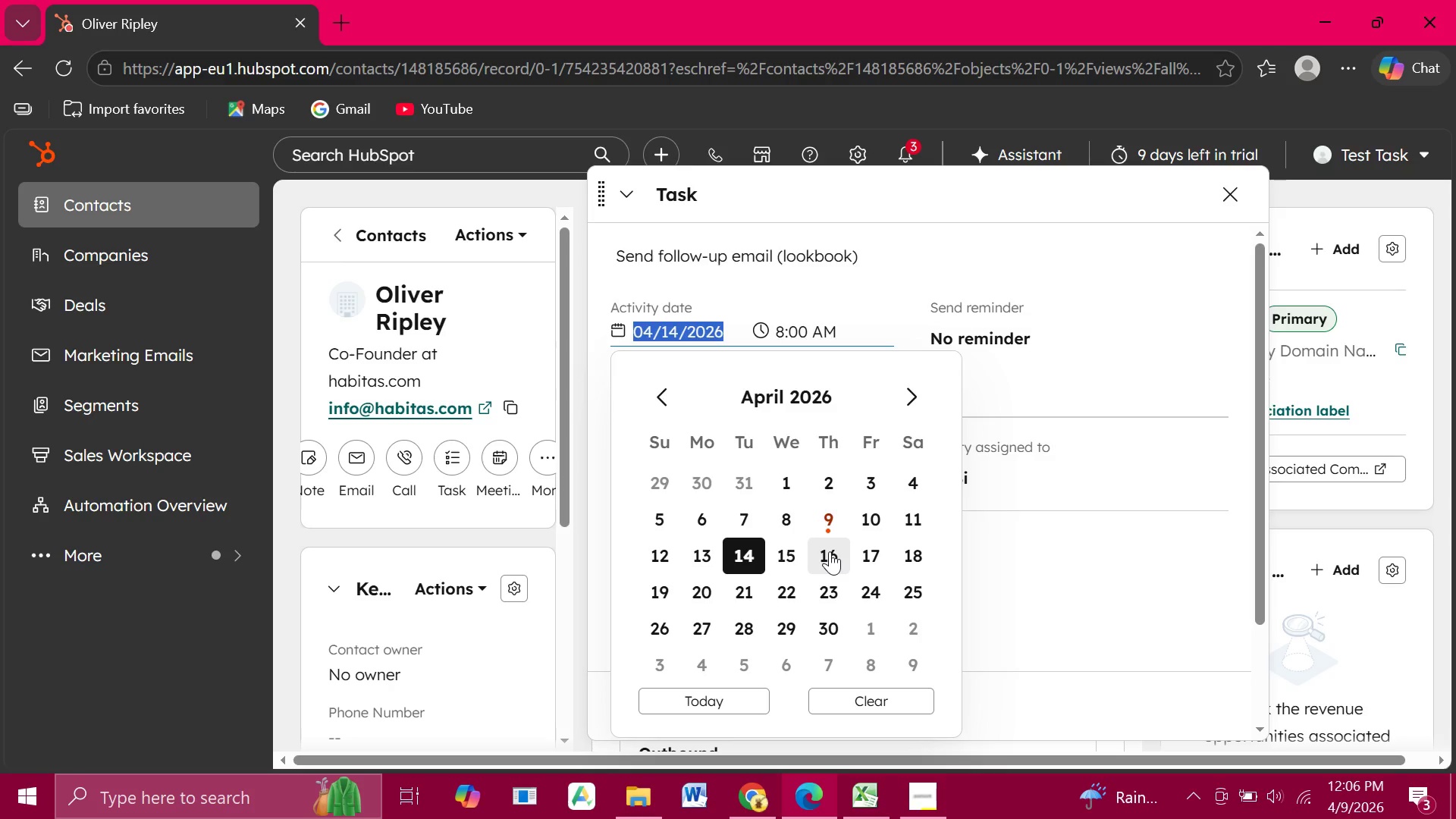 
left_click([830, 551])
 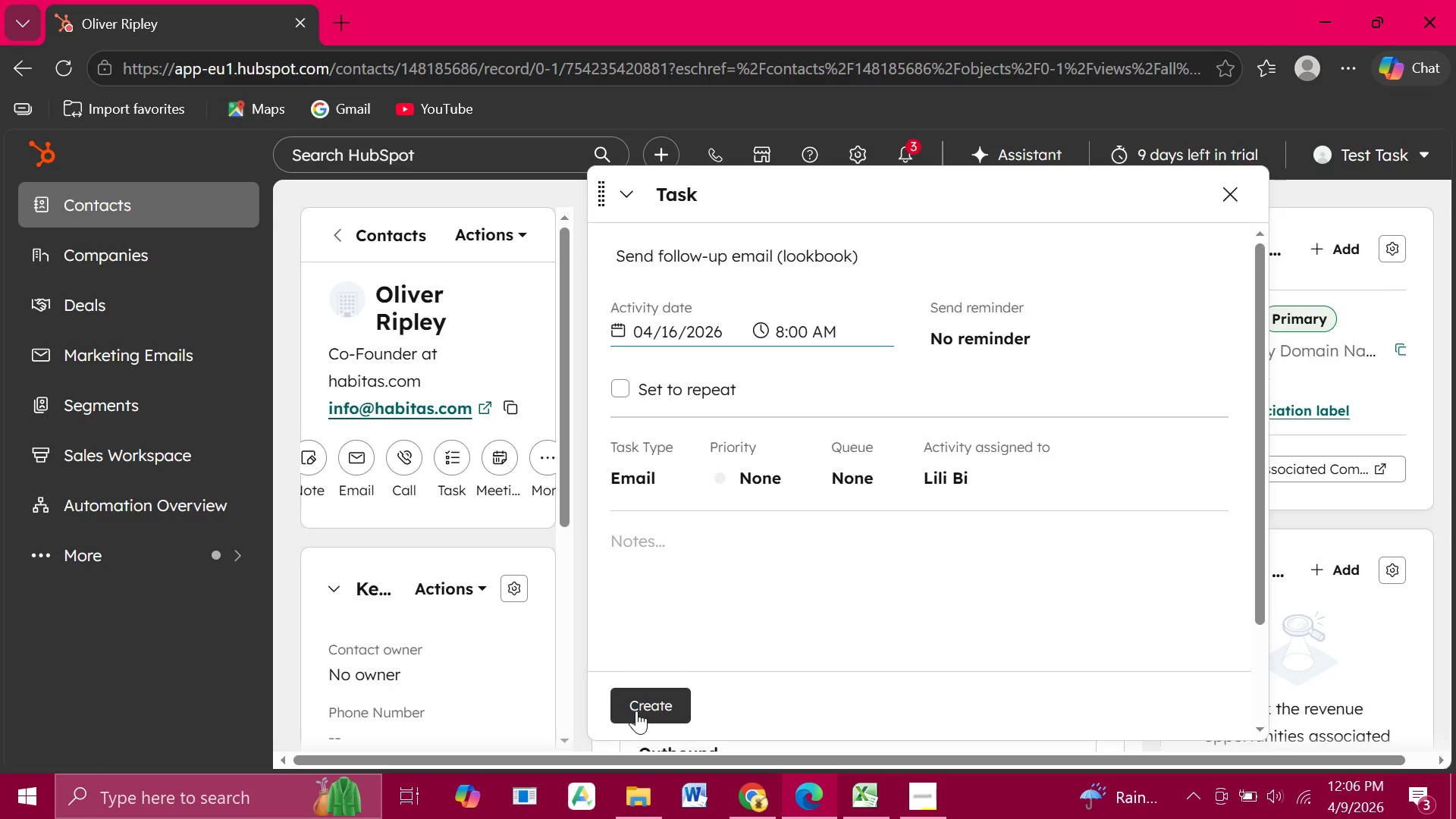 
wait(43.23)
 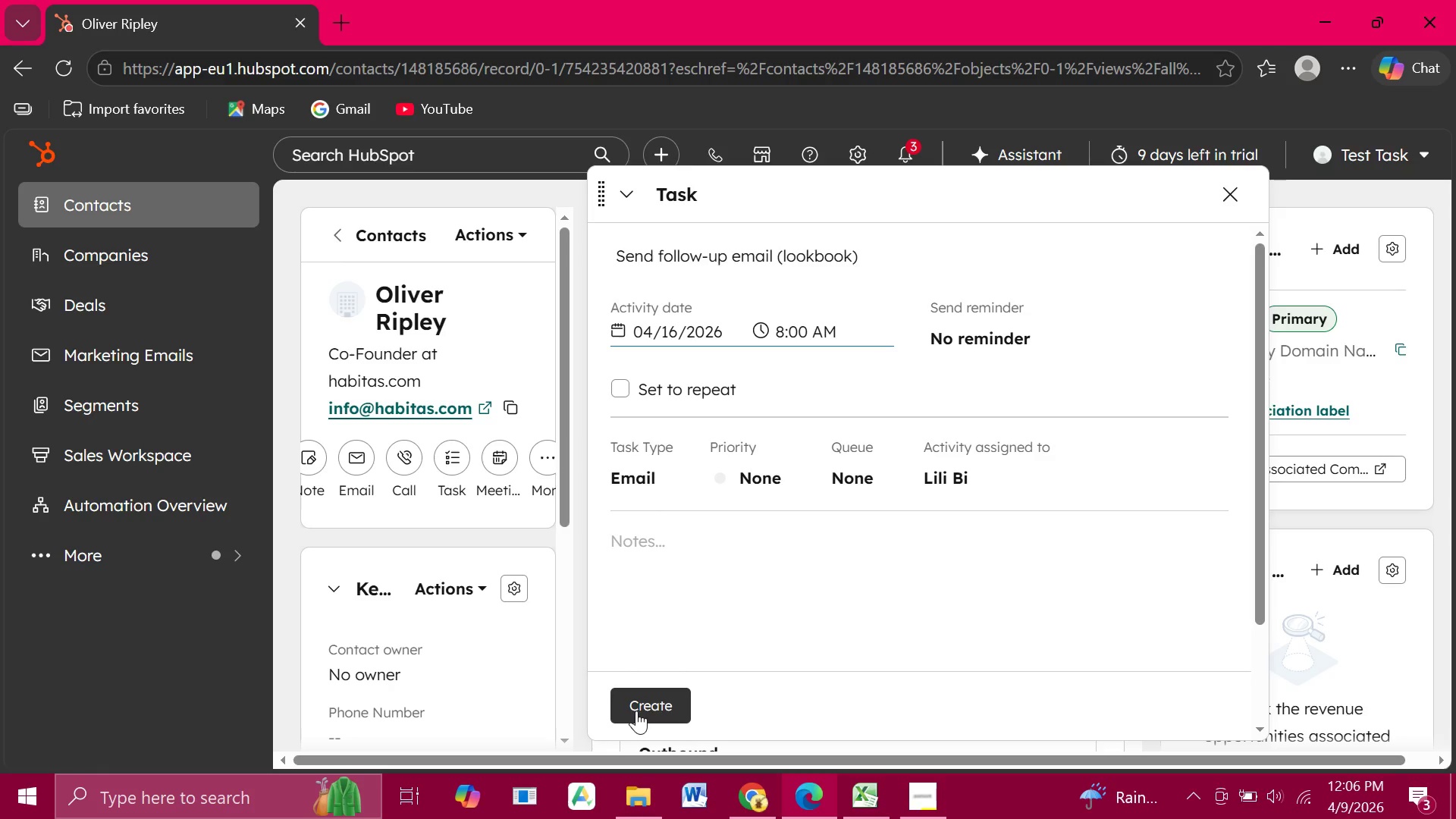 
left_click([659, 693])
 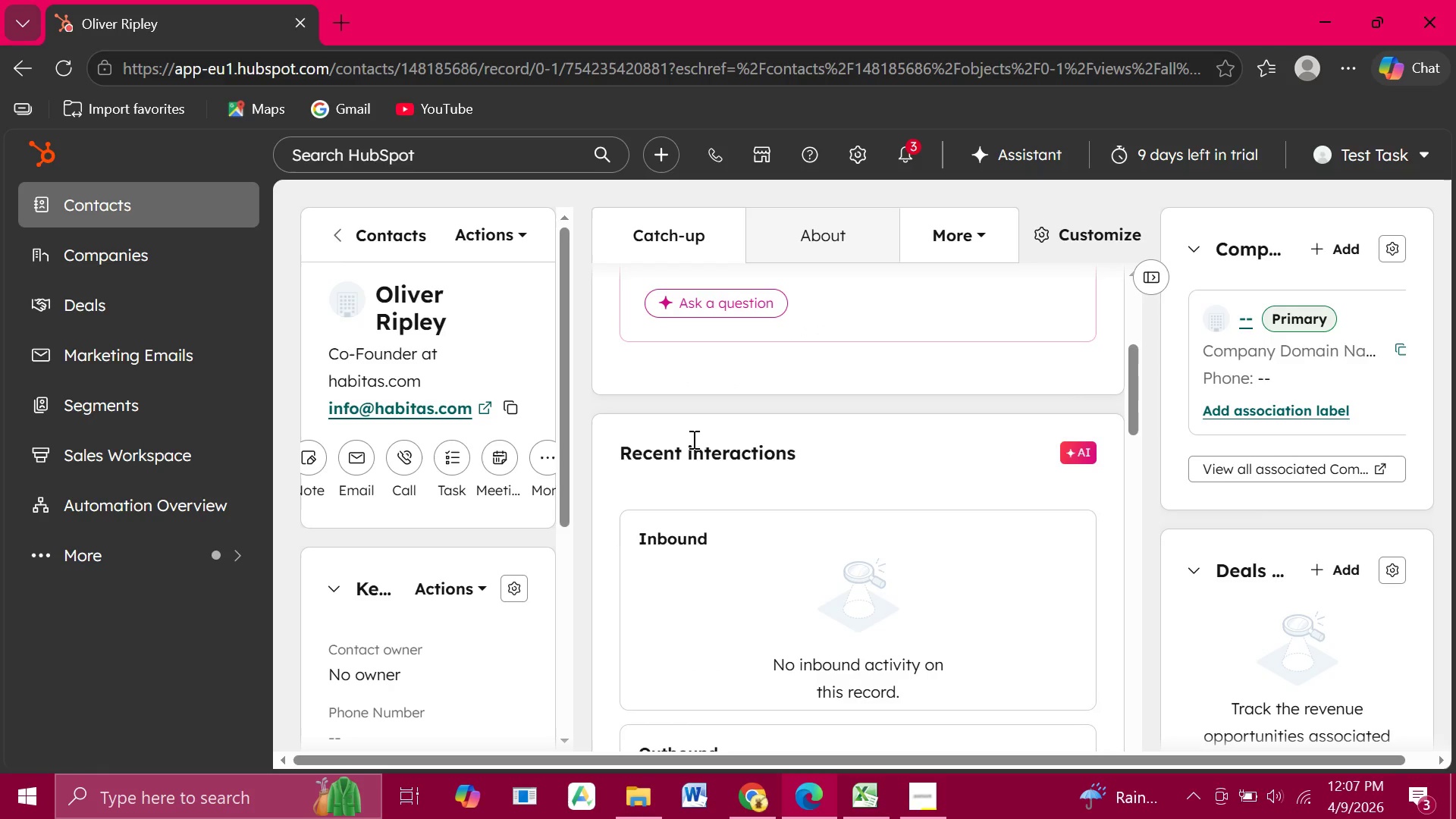 
mouse_move([494, 450])
 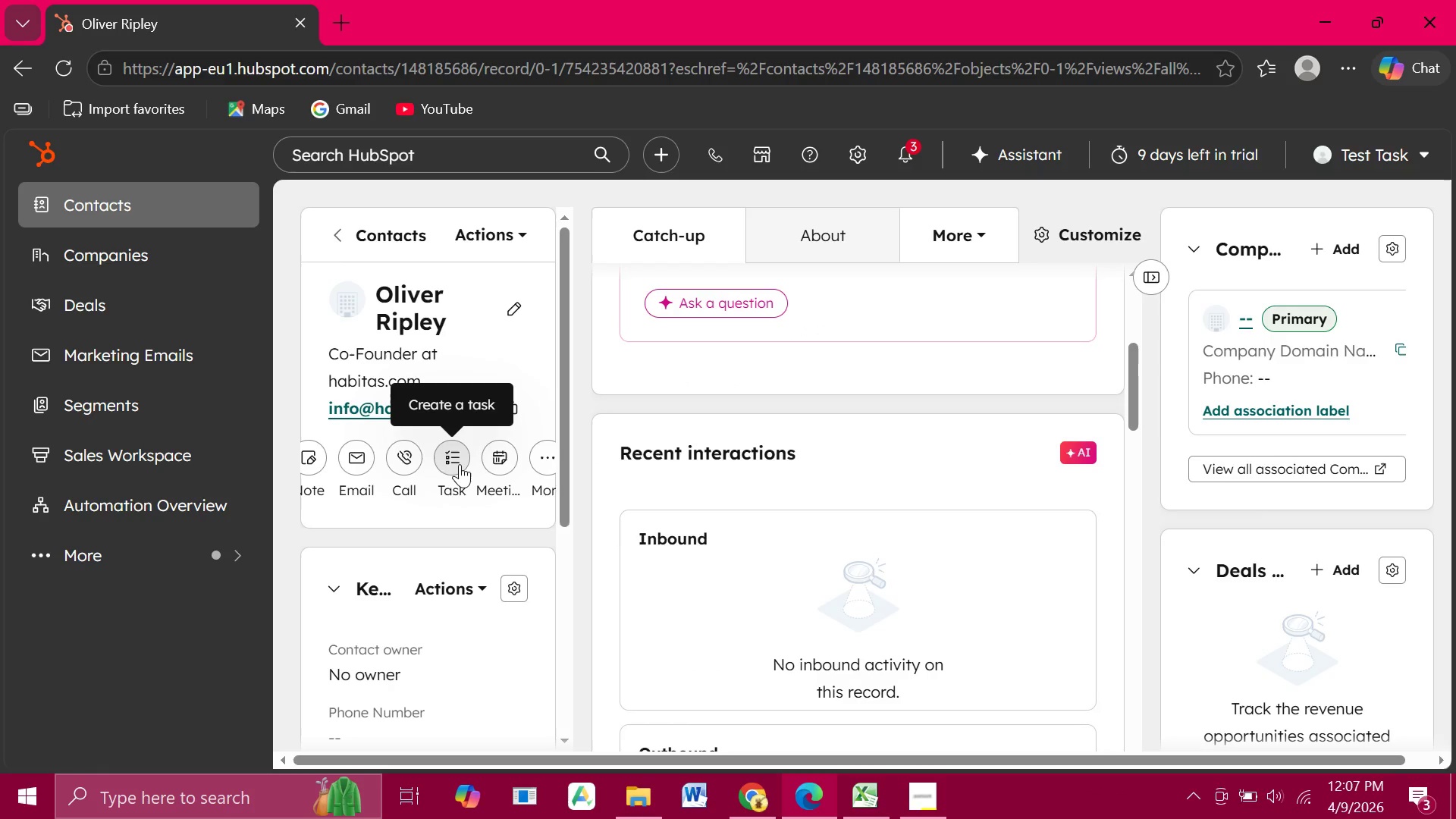 
left_click([460, 464])
 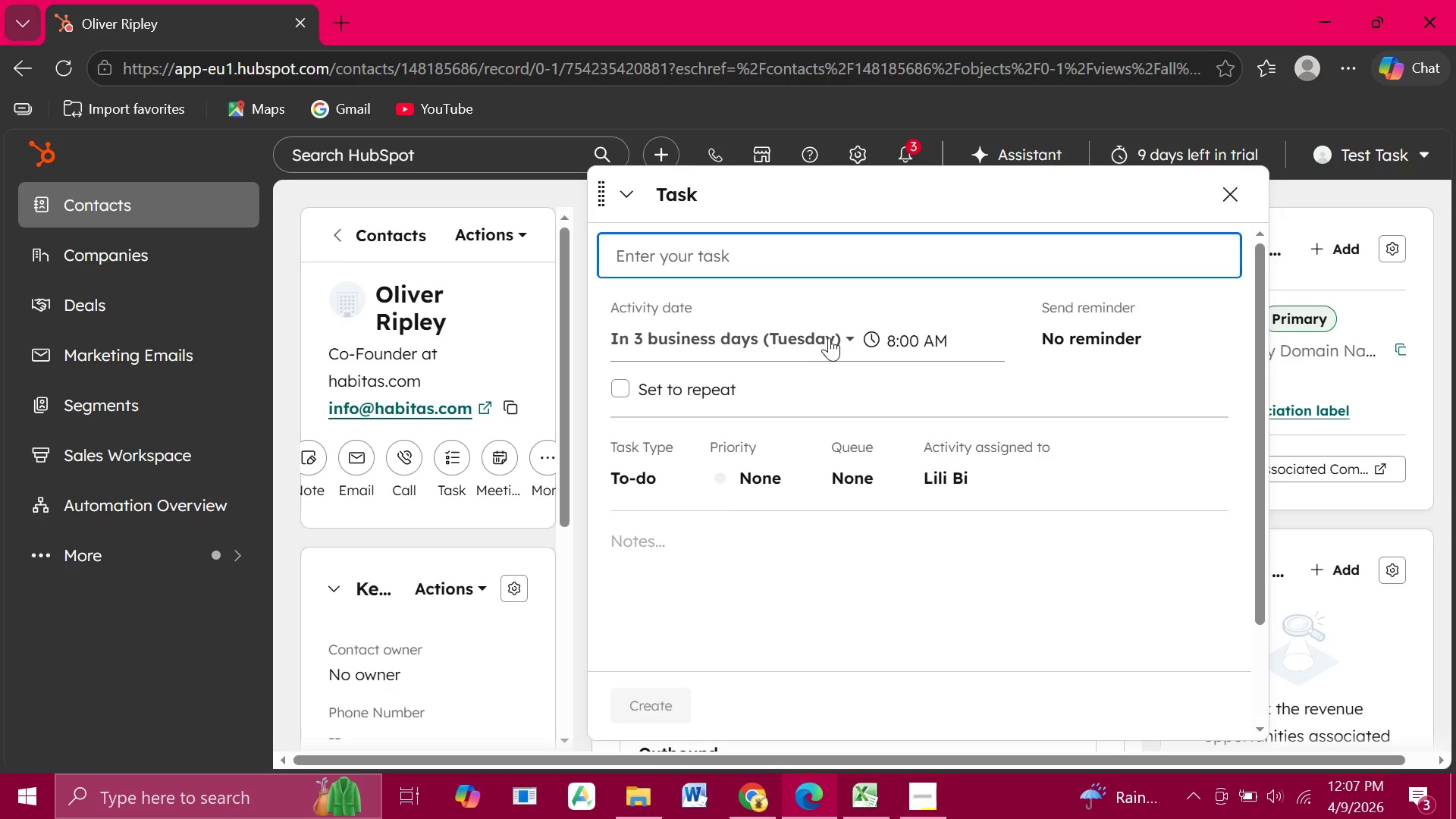 
wait(5.5)
 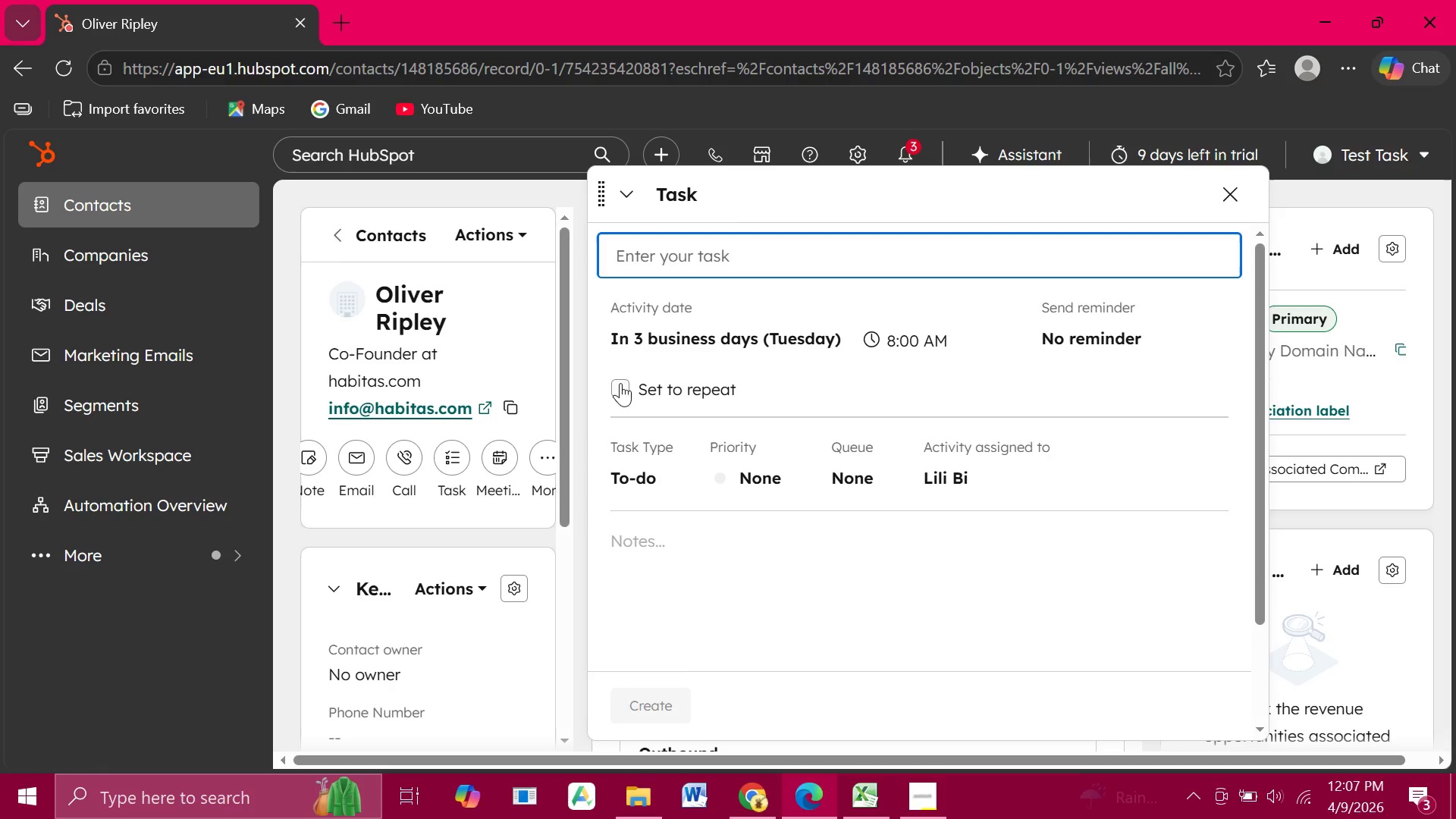 
left_click([829, 337])
 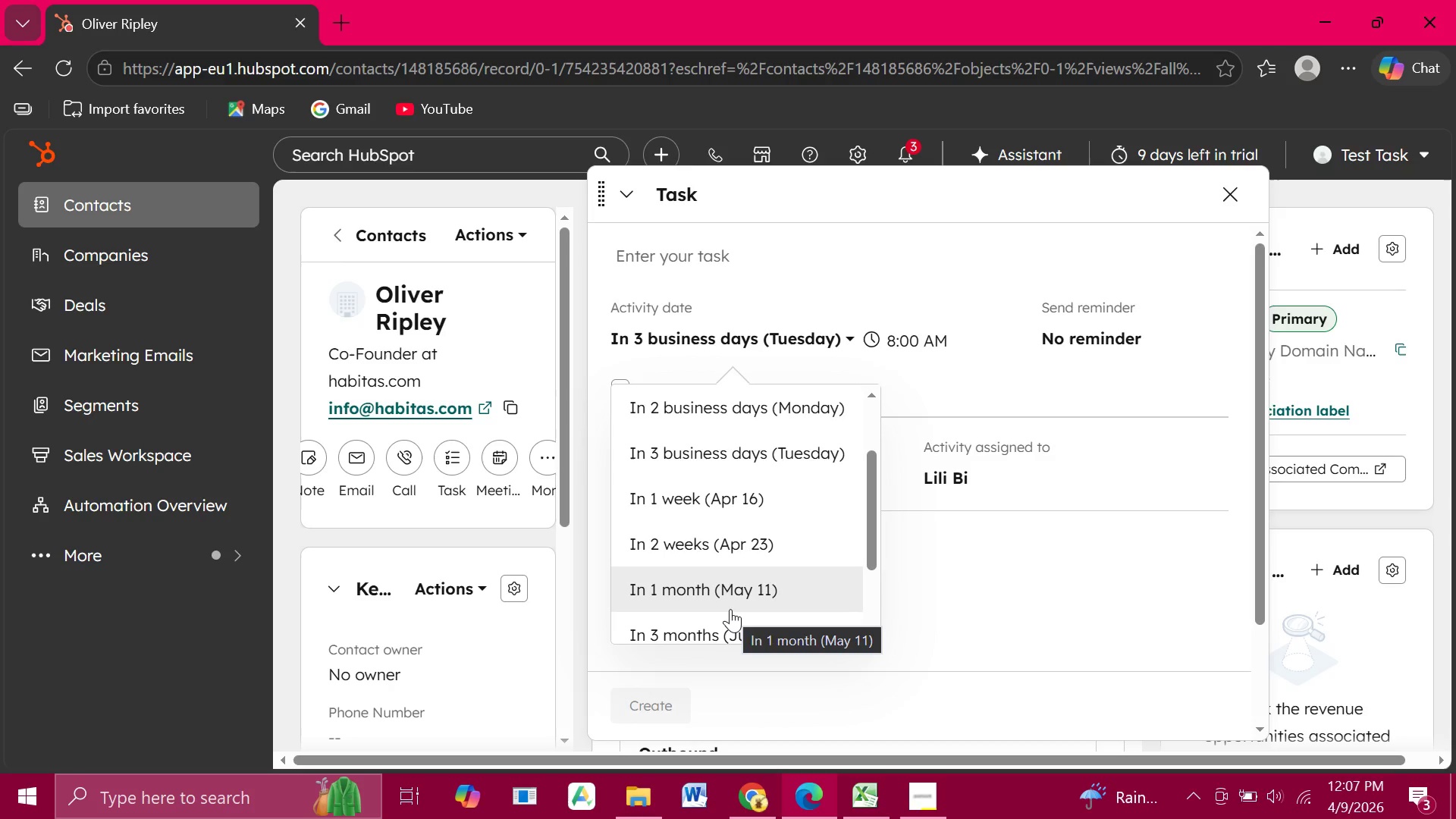 
wait(40.08)
 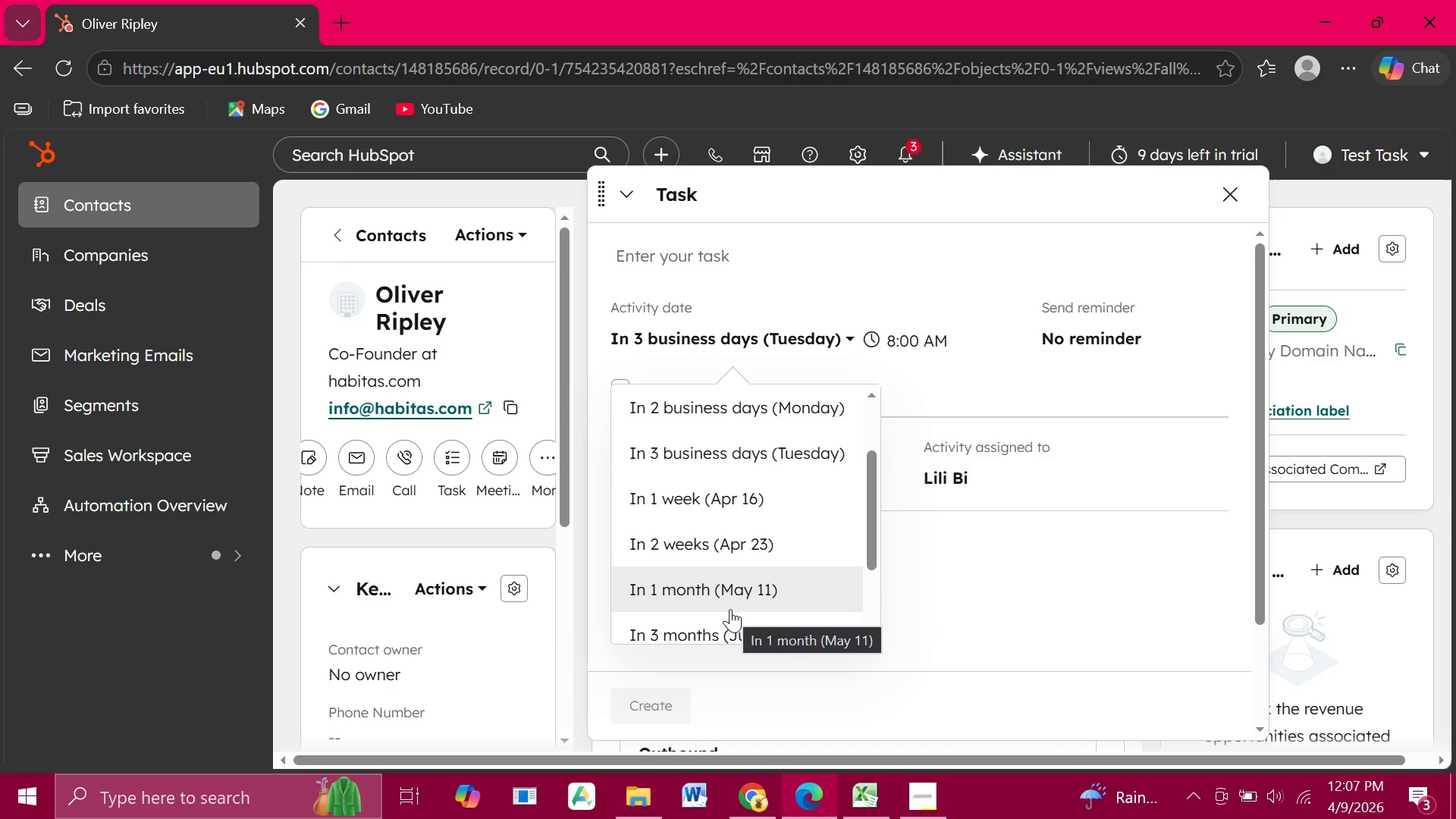 
scroll: coordinate [719, 573], scroll_direction: down, amount: 3.0
 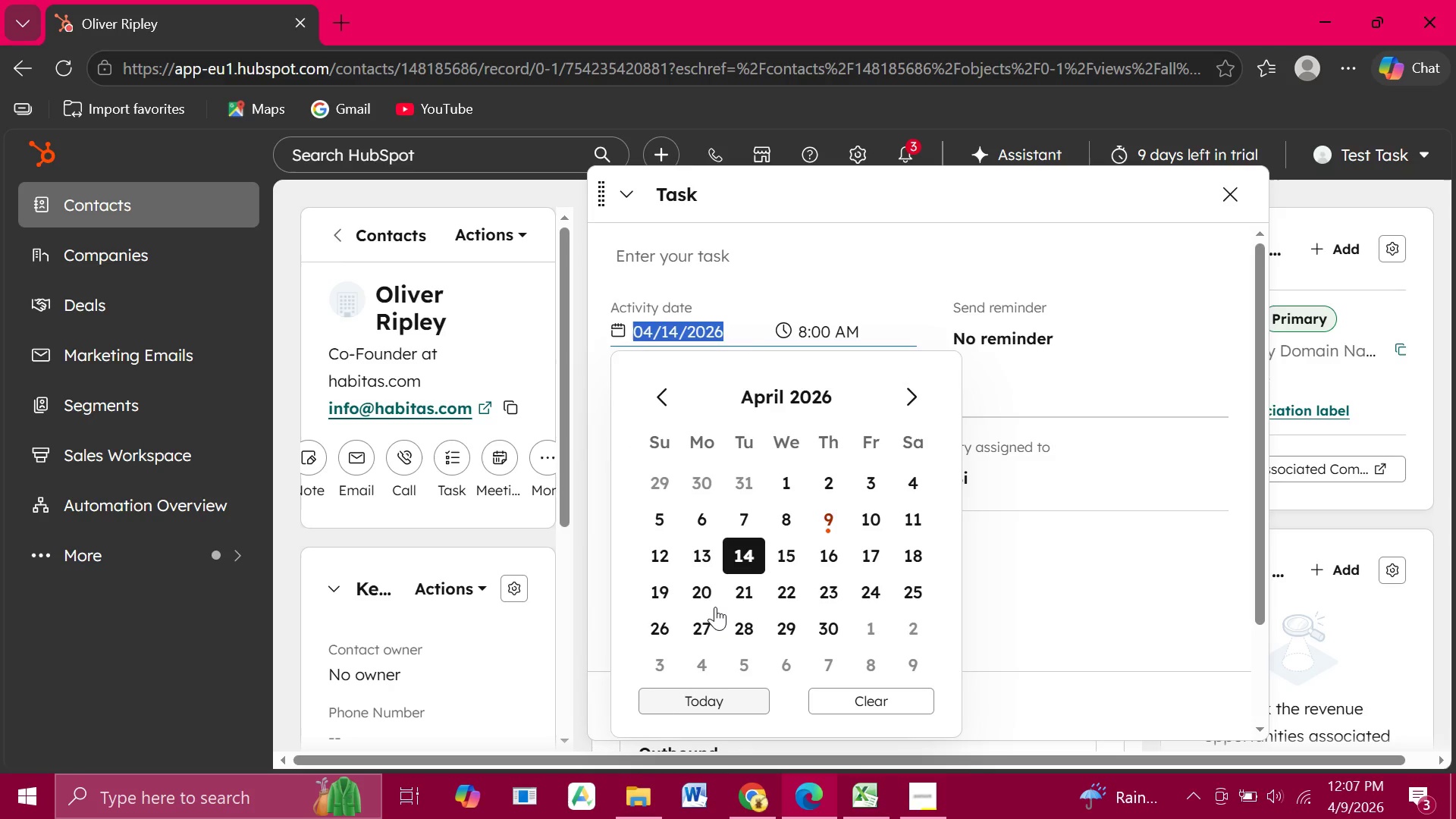 
left_click([715, 607])
 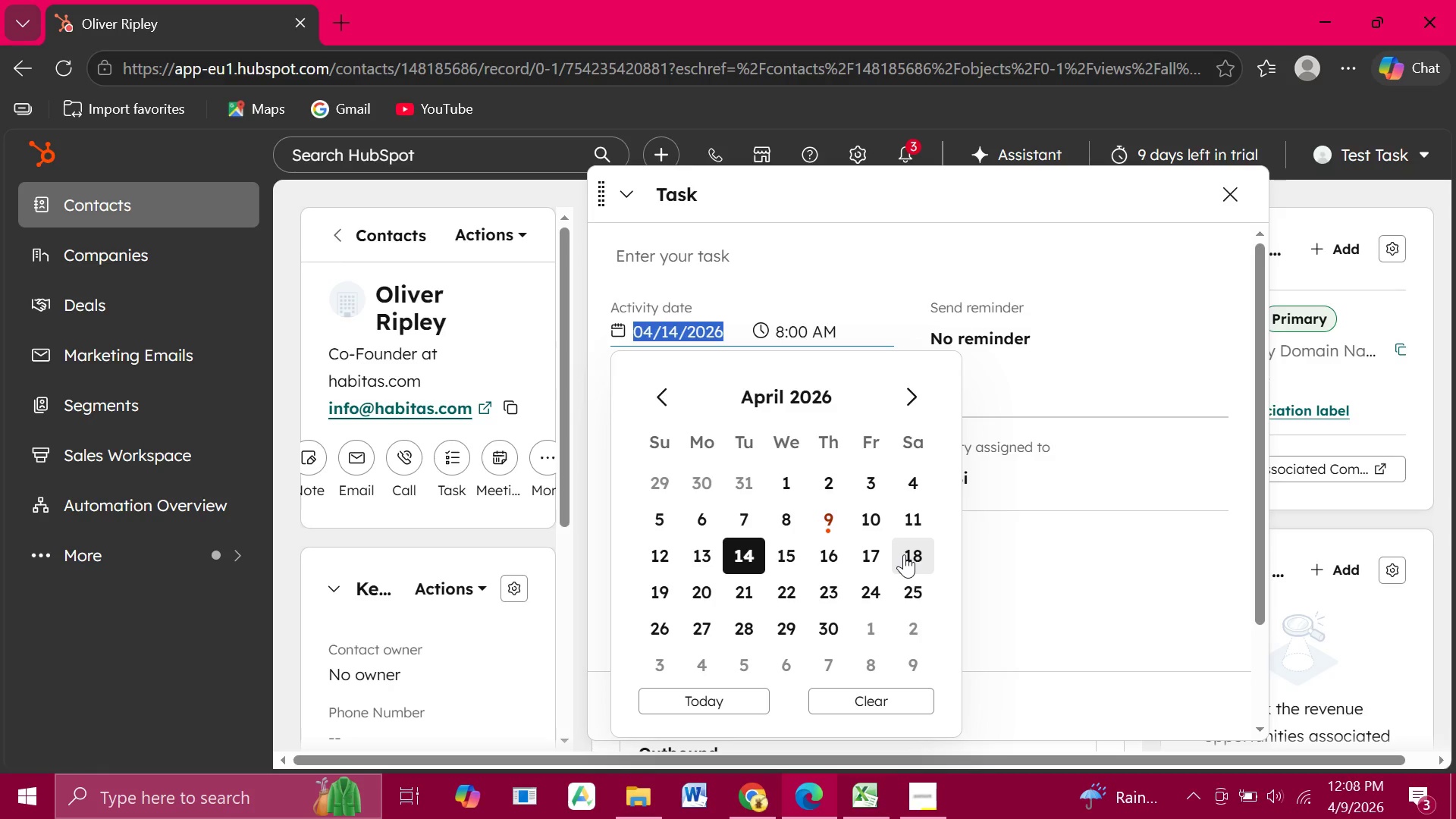 
wait(7.19)
 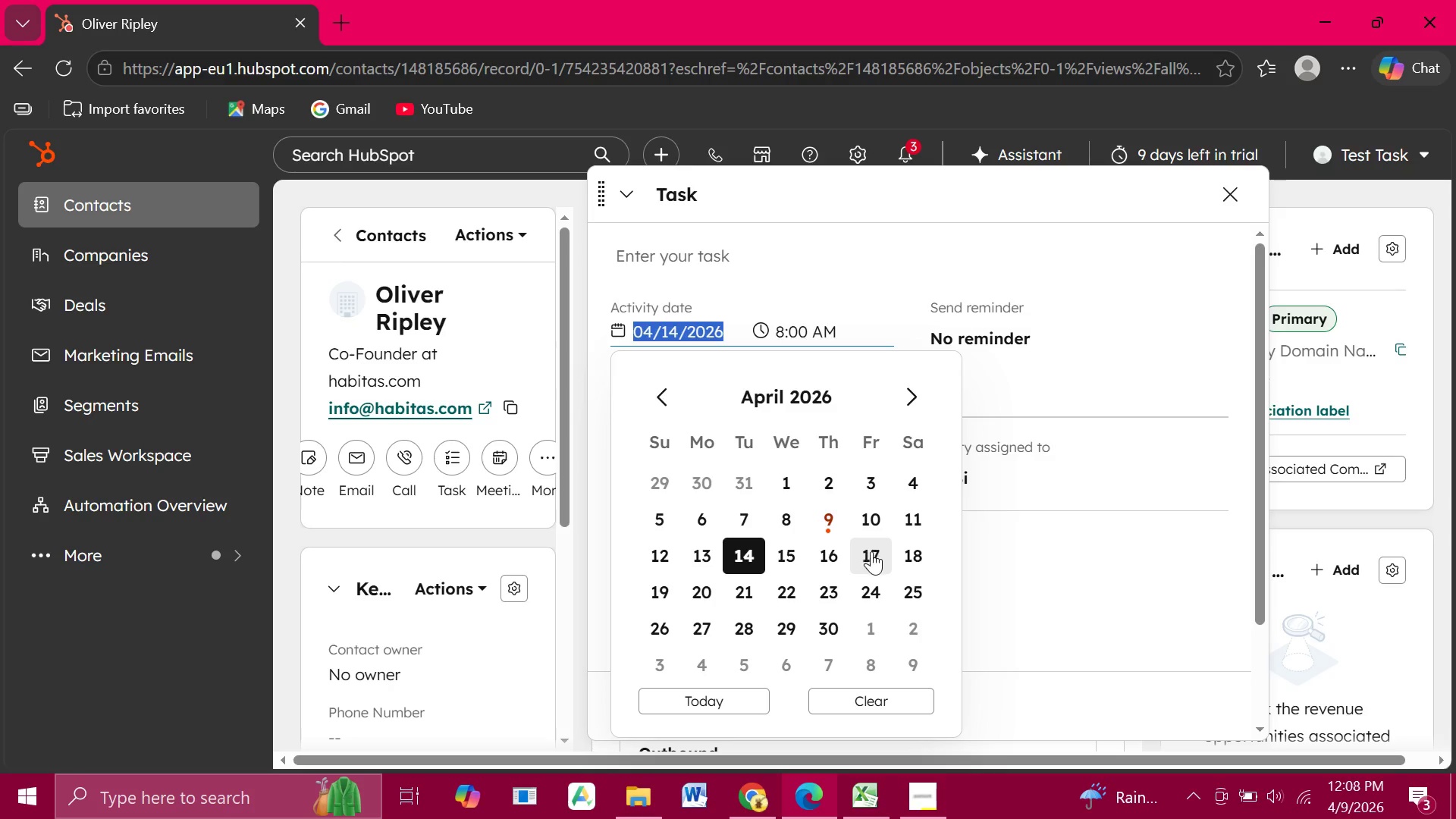 
left_click([904, 554])
 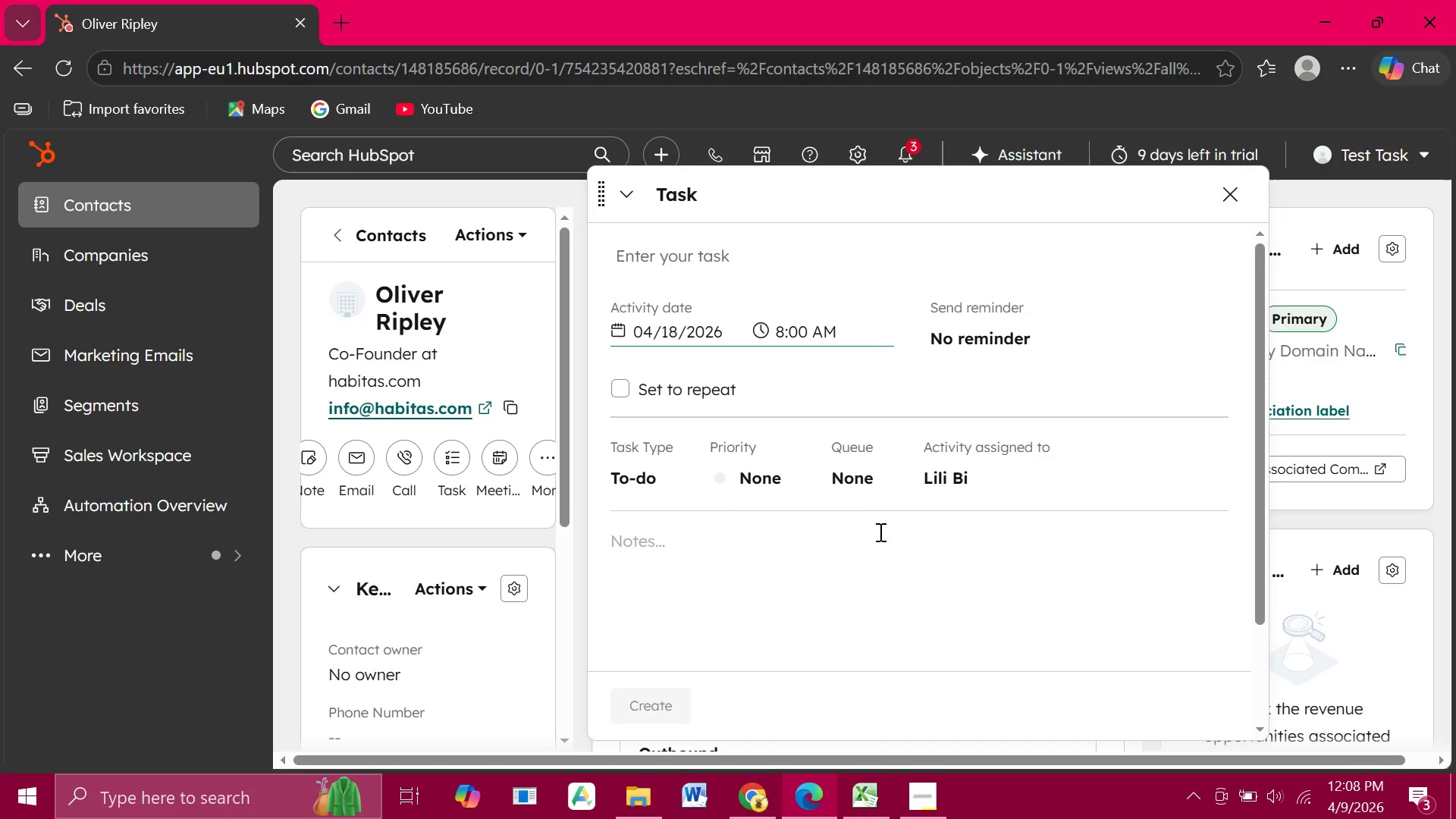 
wait(12.12)
 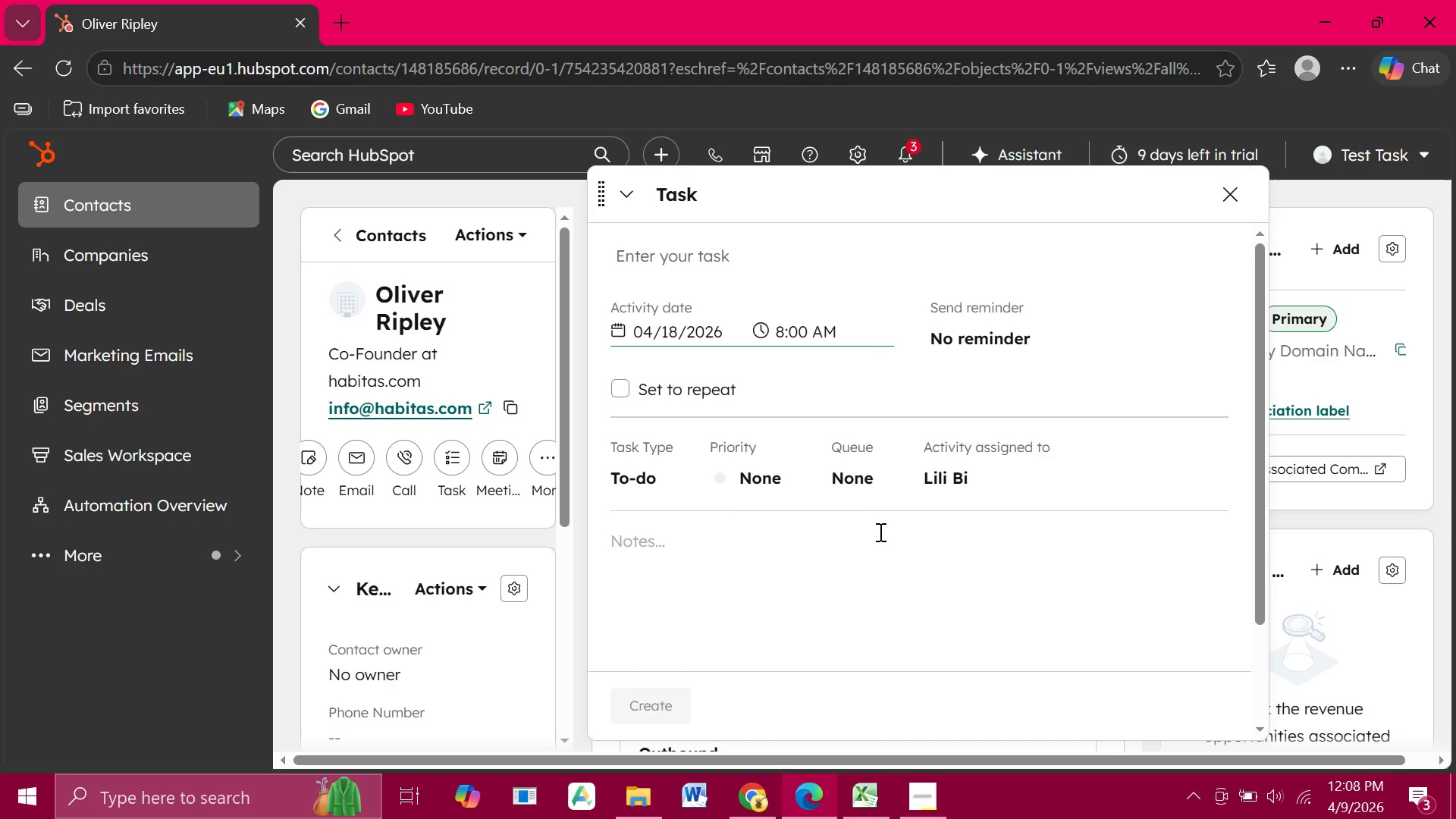 
left_click([675, 326])
 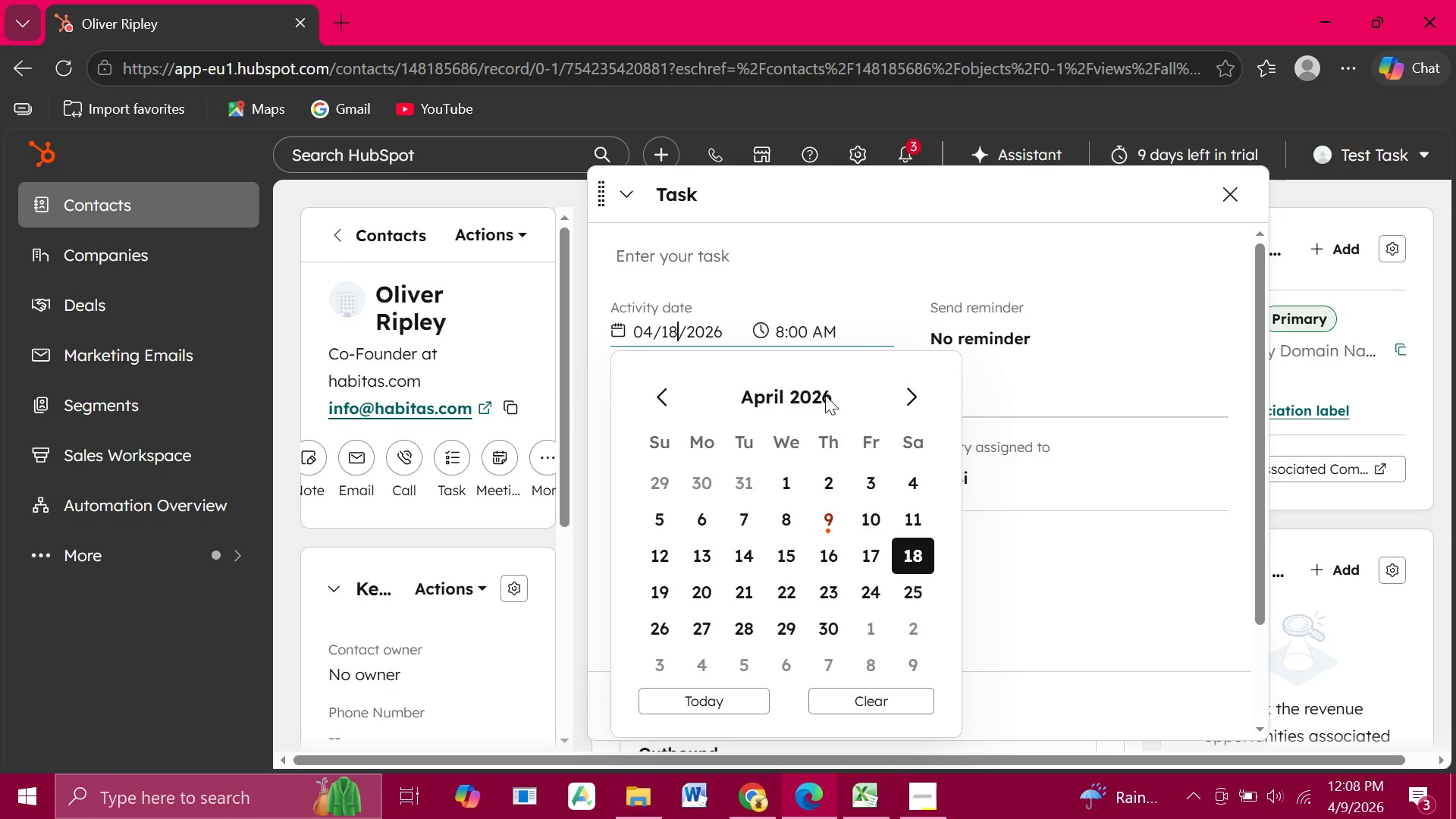 
wait(6.78)
 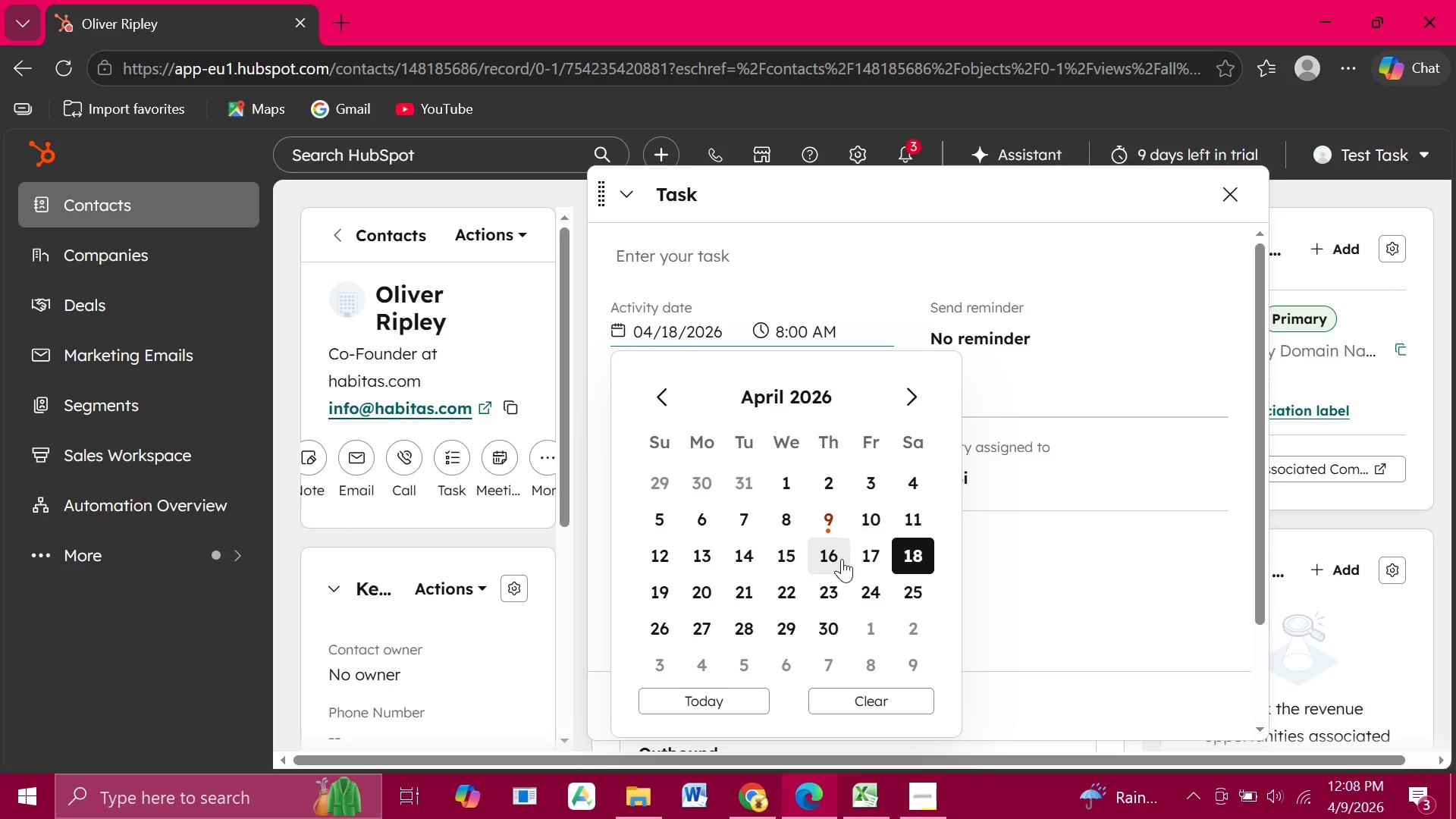 
left_click([885, 291])
 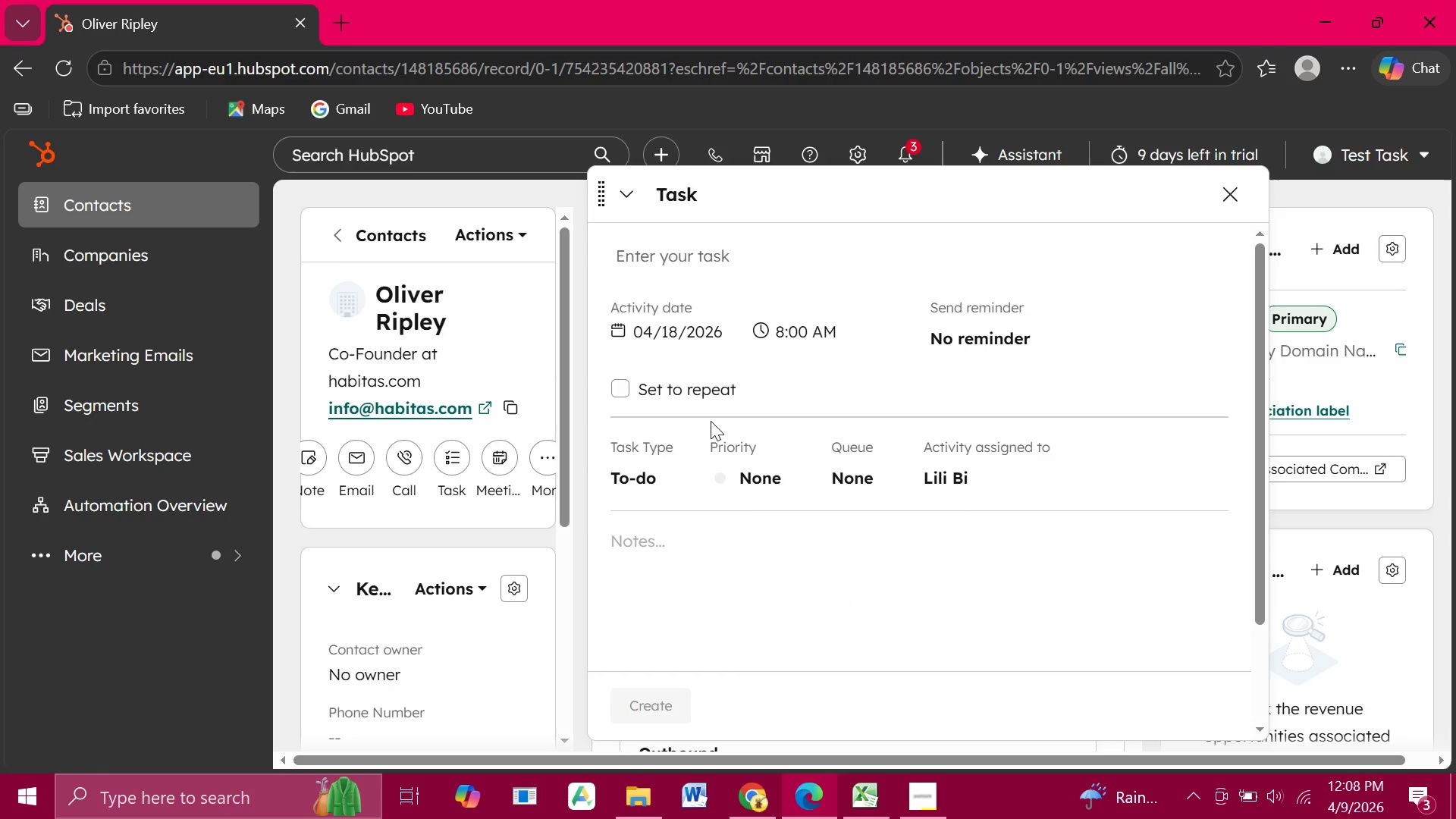 
wait(18.66)
 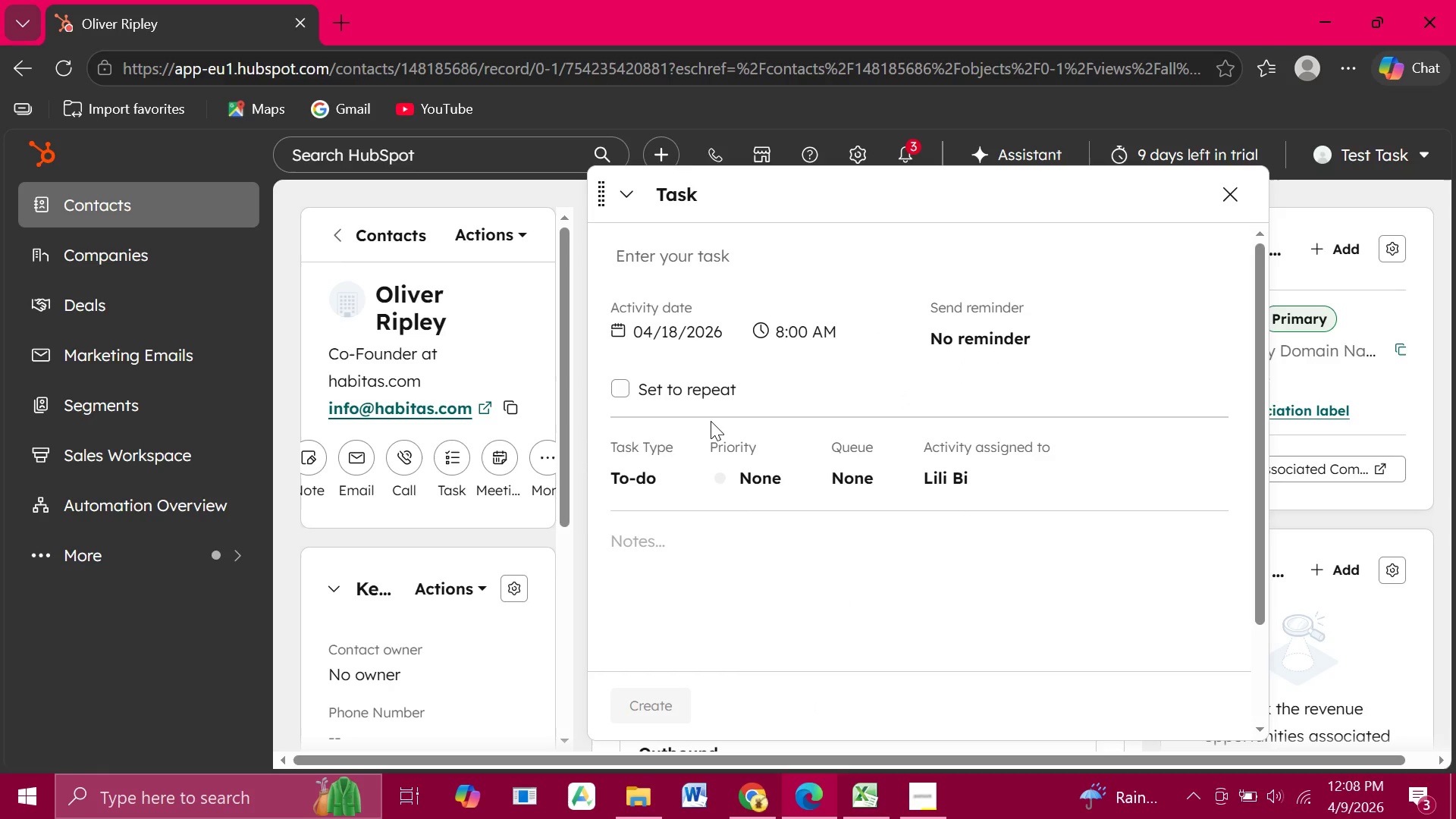 
left_click([670, 252])
 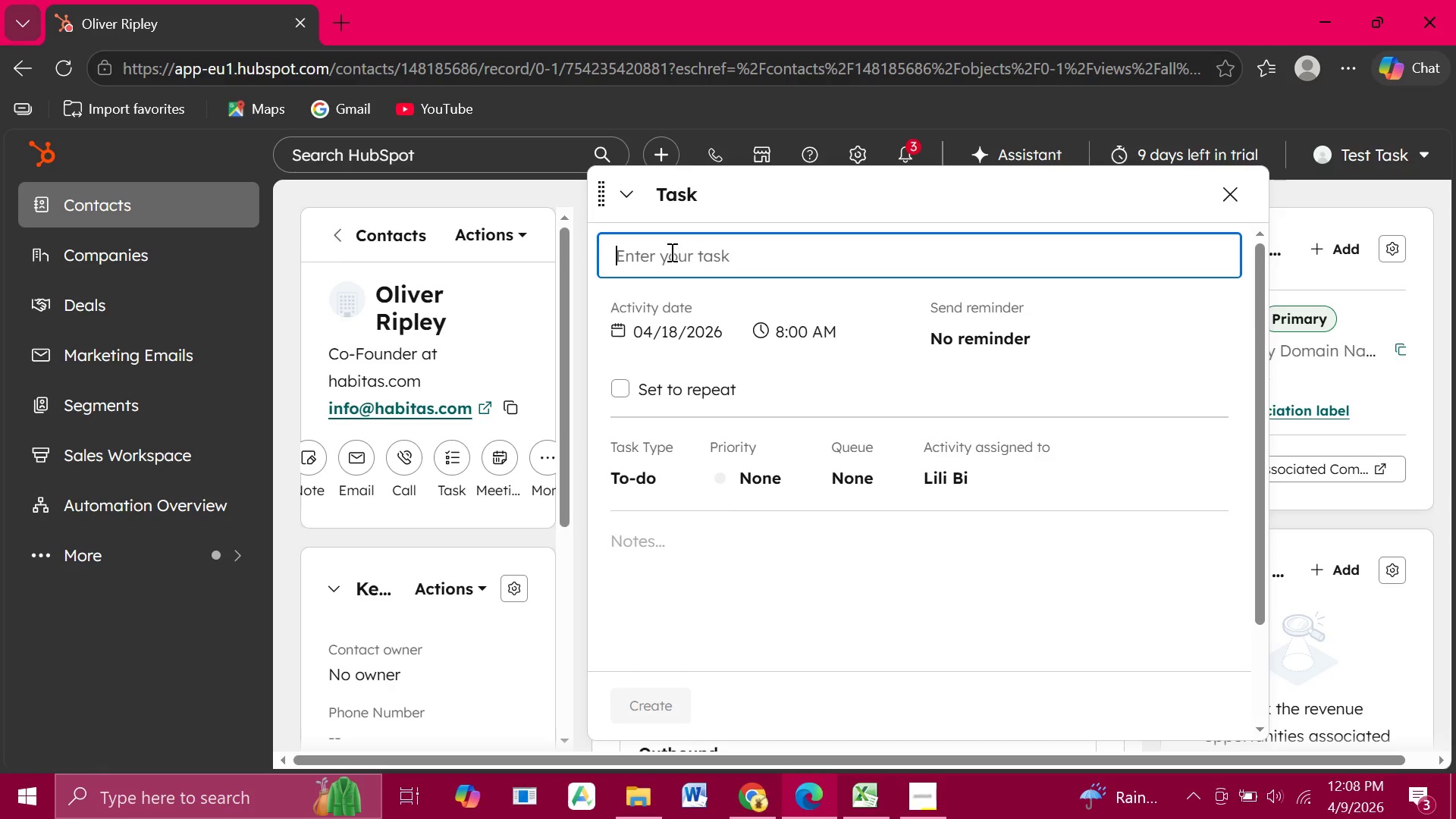 
type(Send LinkedIn follow-up messaf)
key(Backspace)
type(ge)
 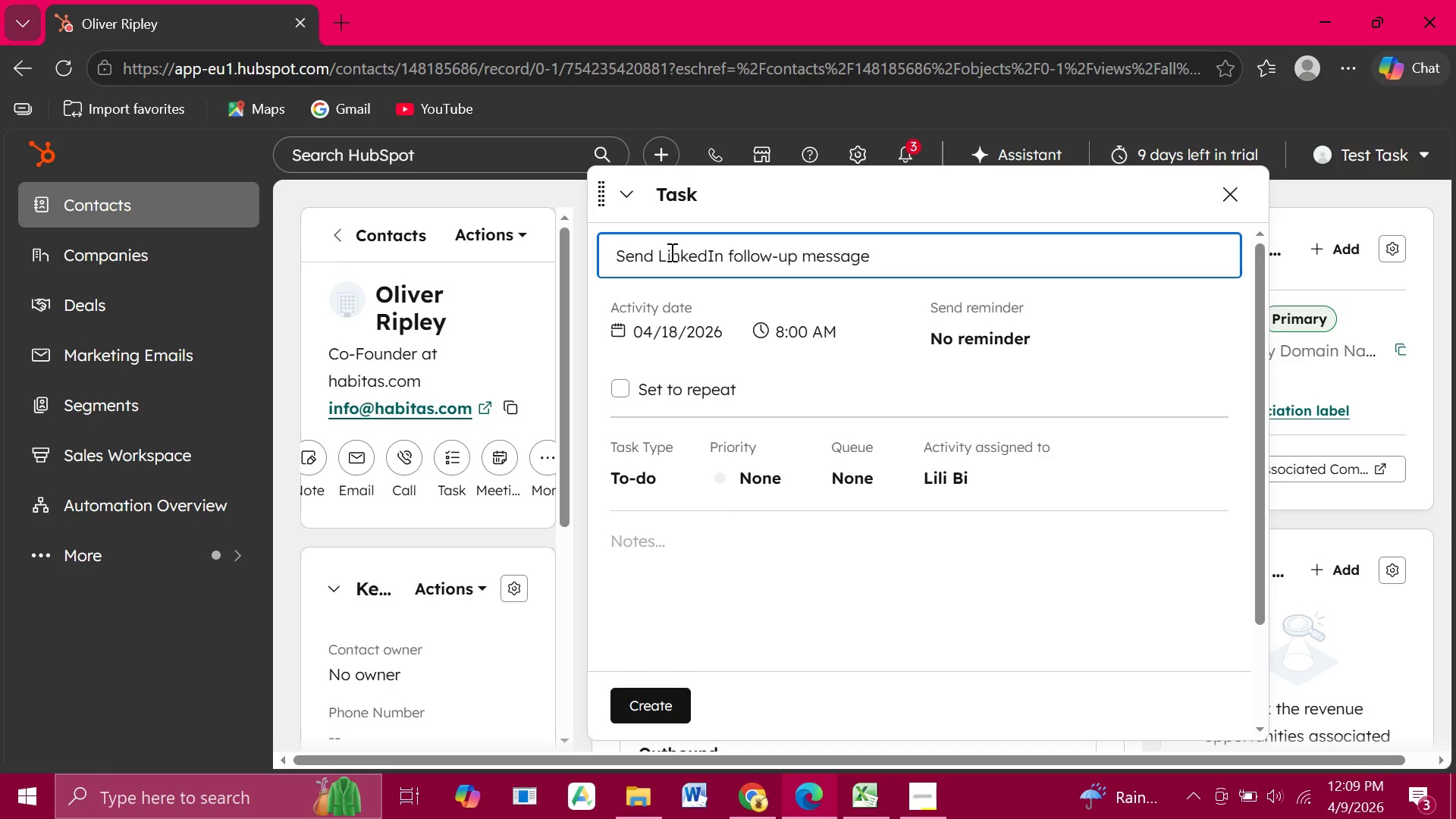 
wait(46.14)
 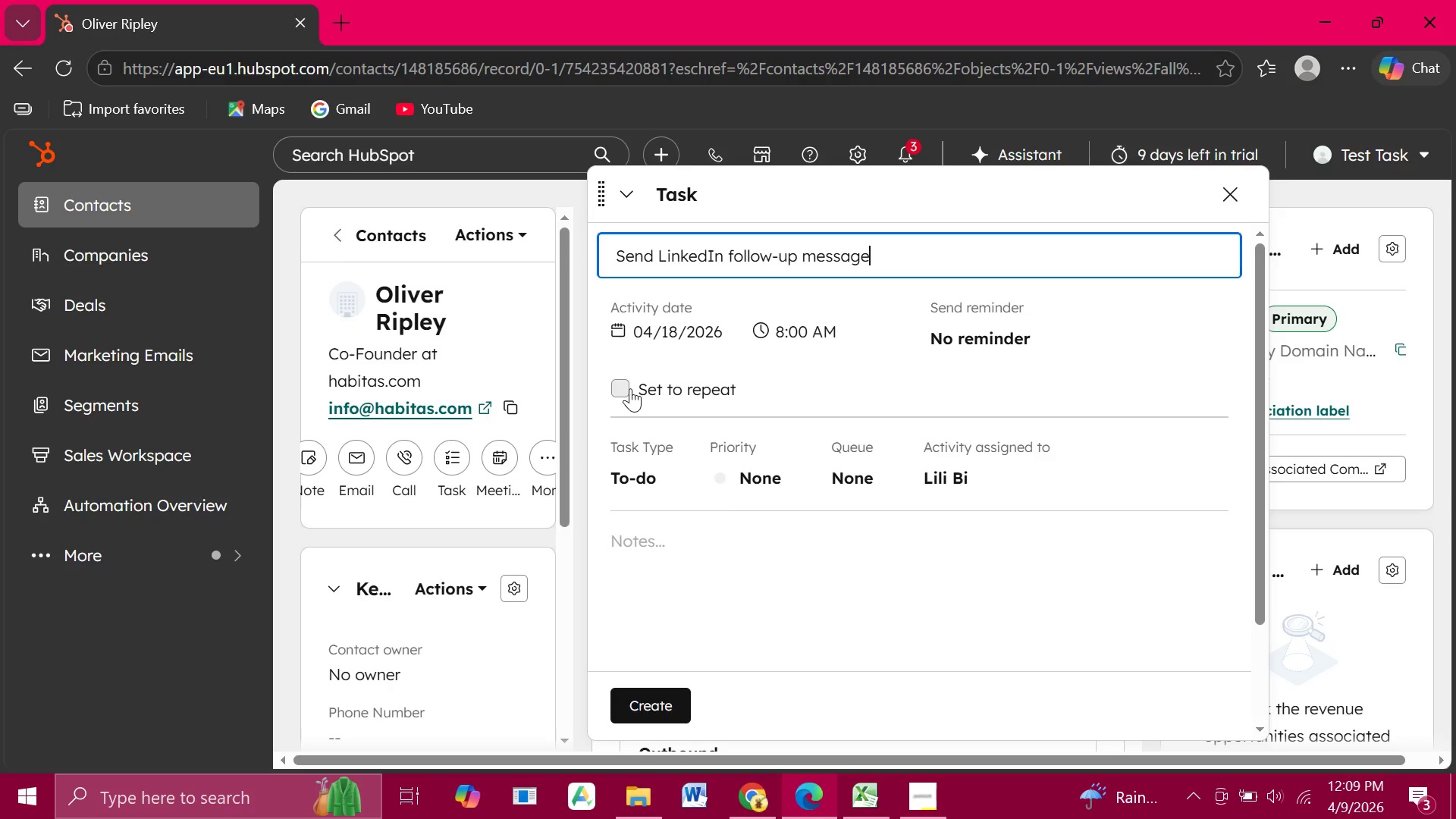 
left_click([631, 698])
 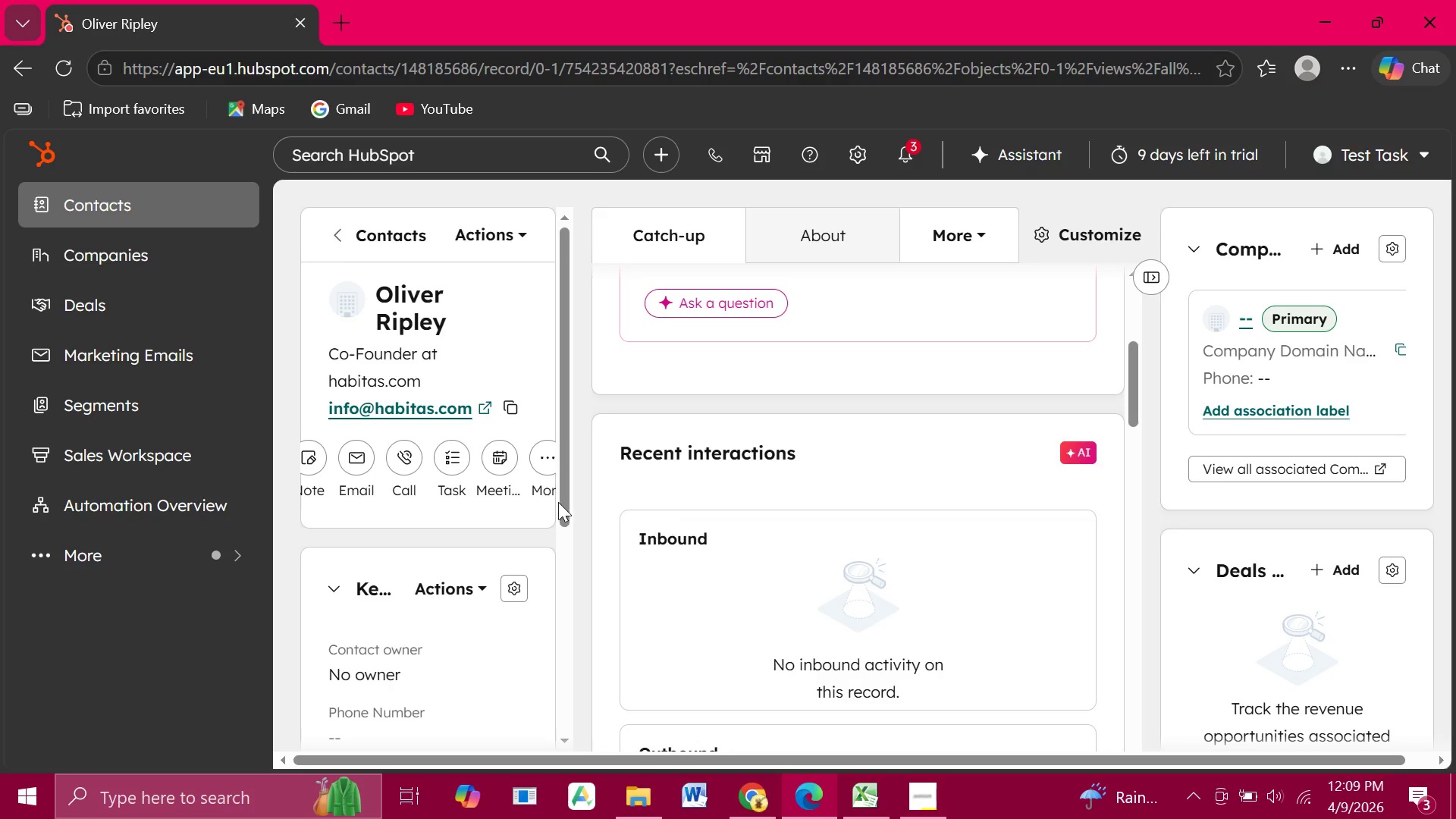 
wait(6.41)
 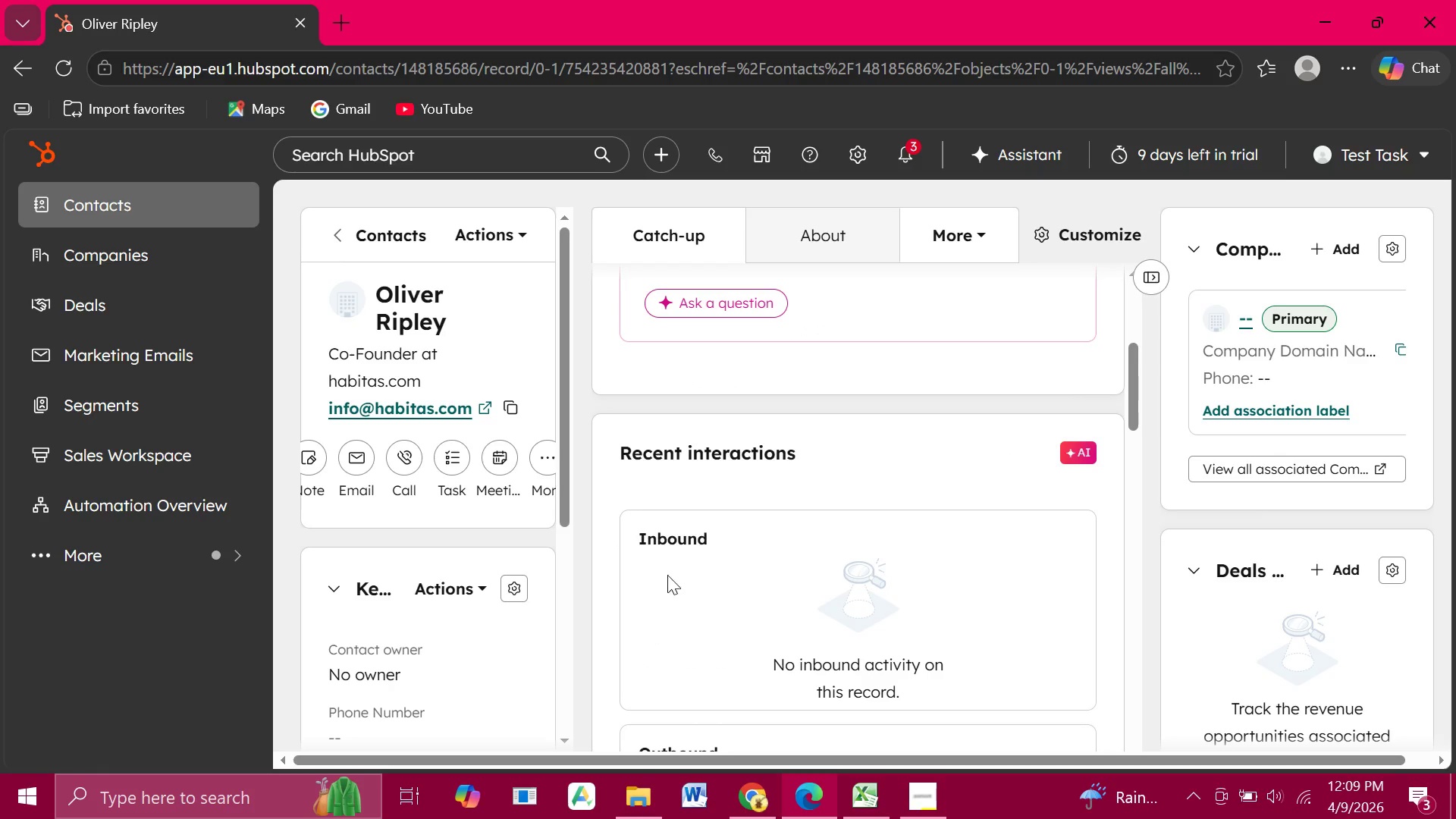 
left_click([449, 459])
 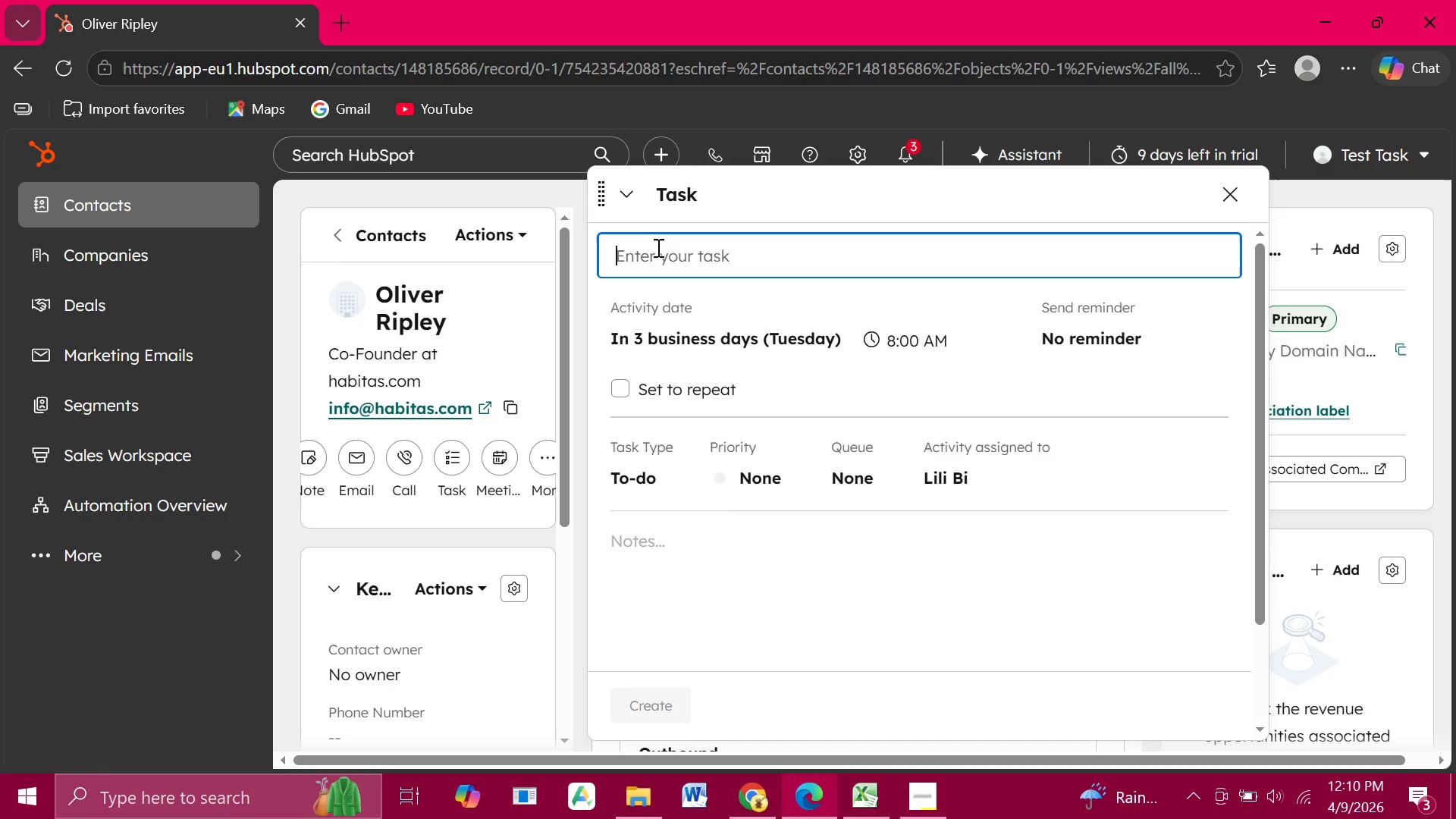 
wait(17.5)
 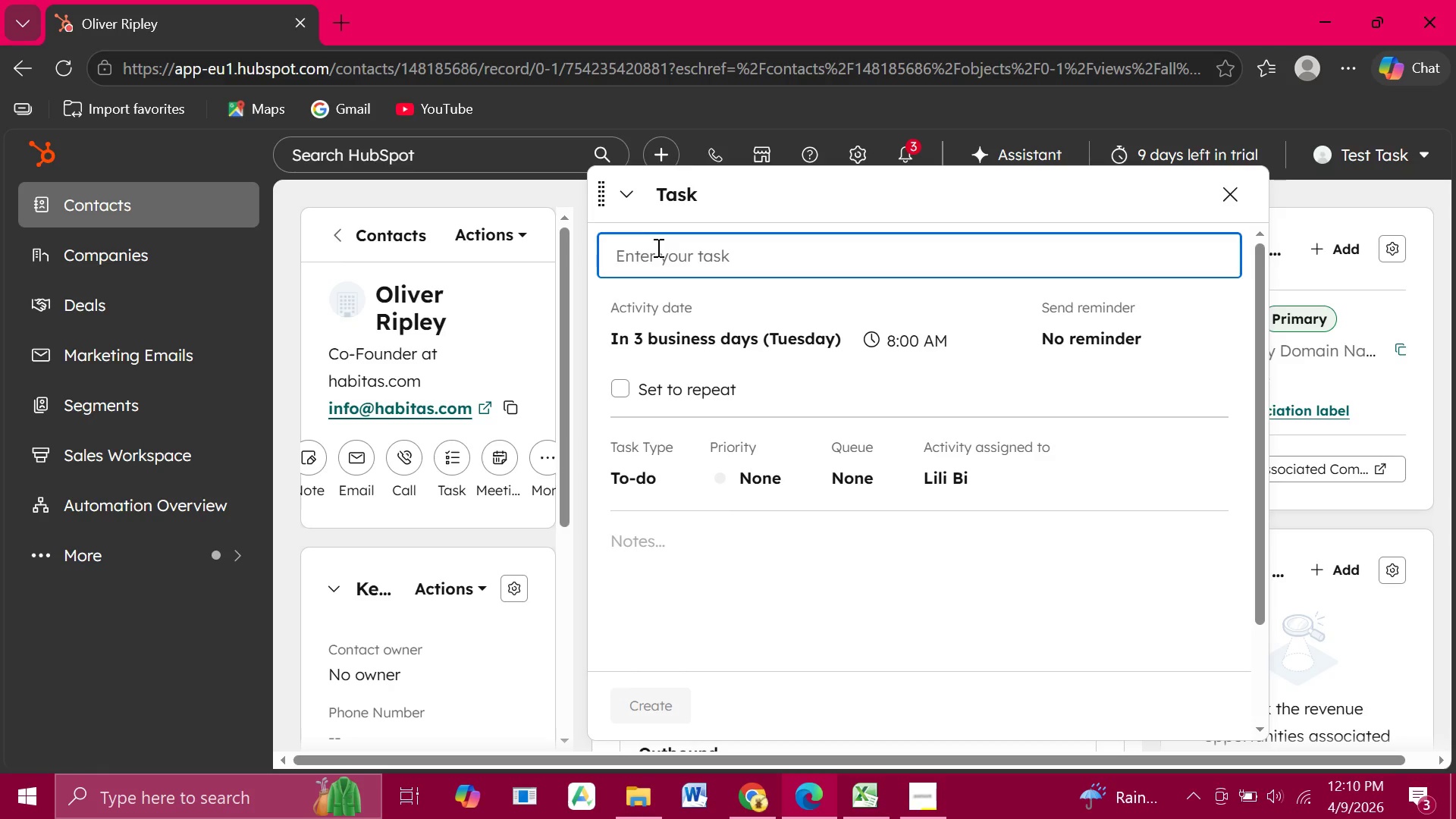 
type(Send final break-up email)
 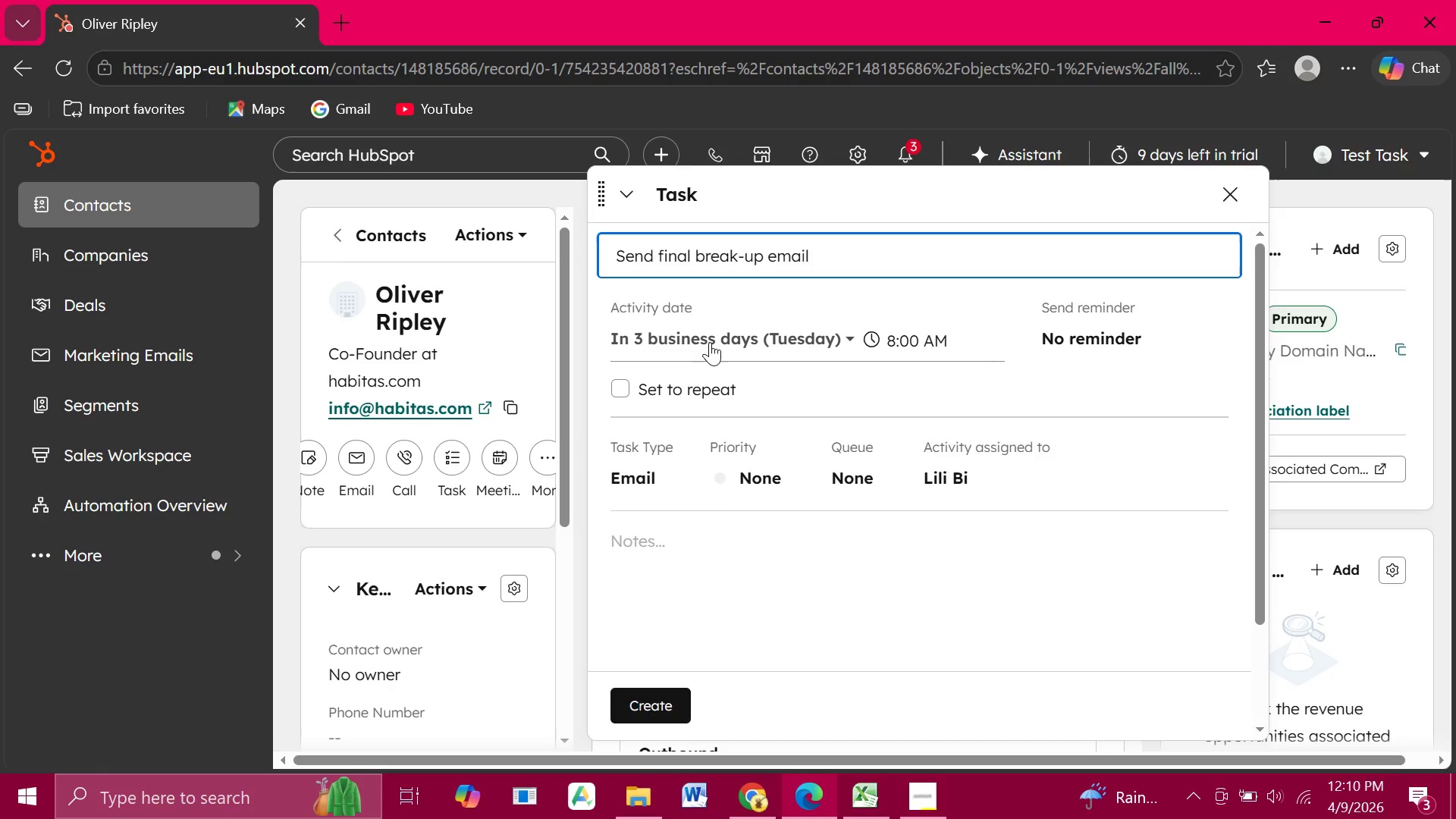 
wait(9.49)
 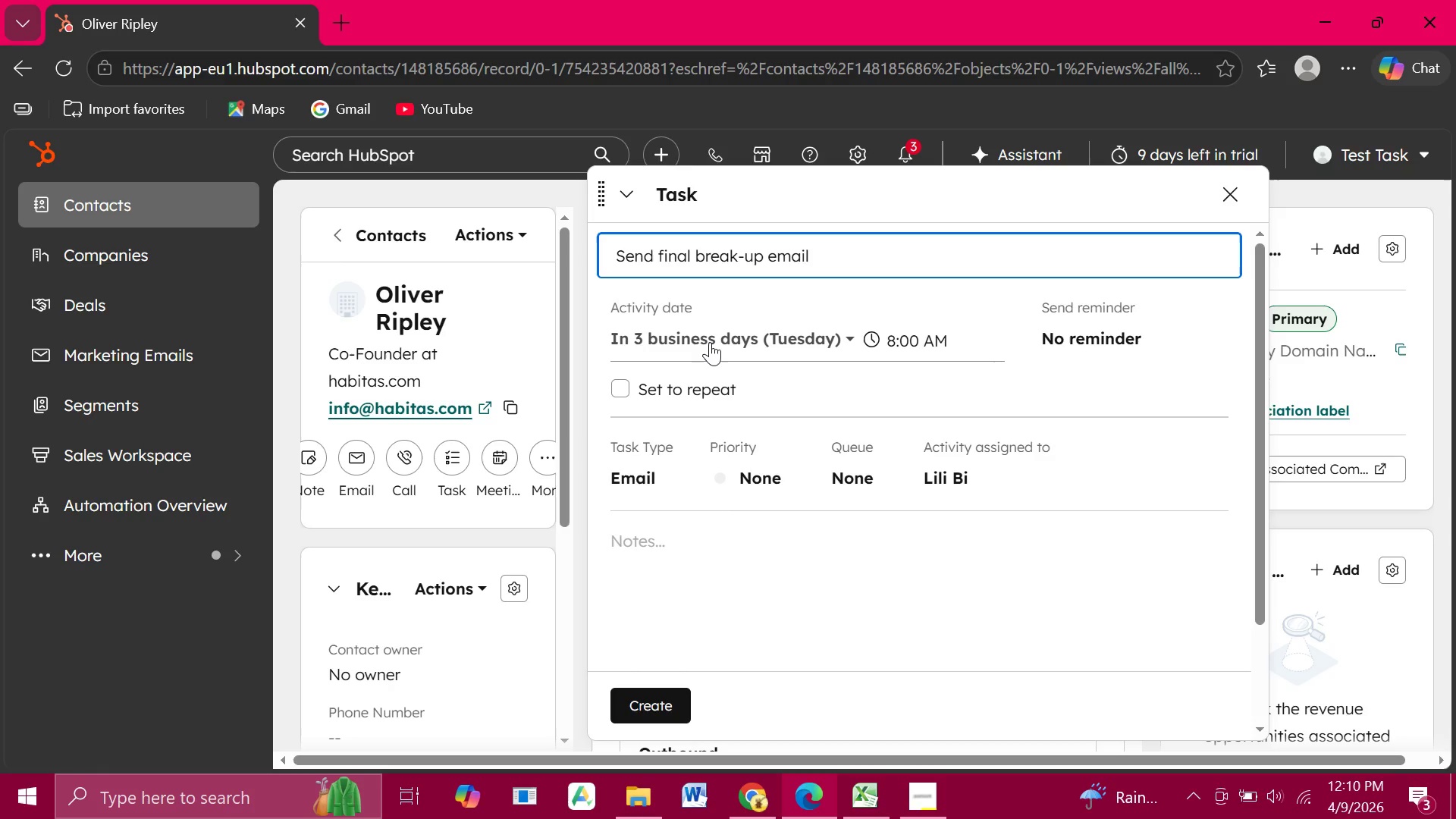 
left_click([710, 342])
 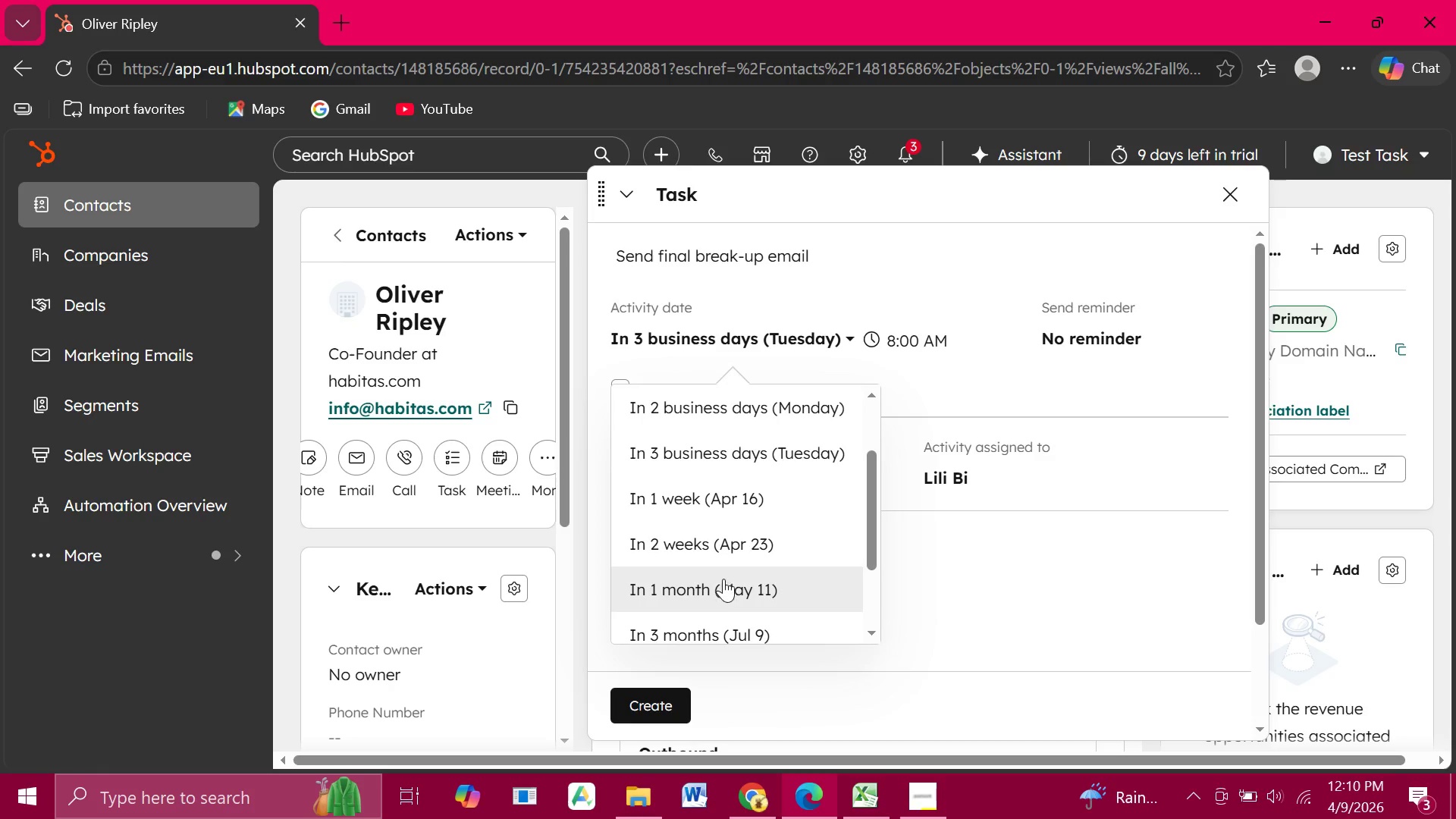 
scroll: coordinate [723, 566], scroll_direction: down, amount: 5.0
 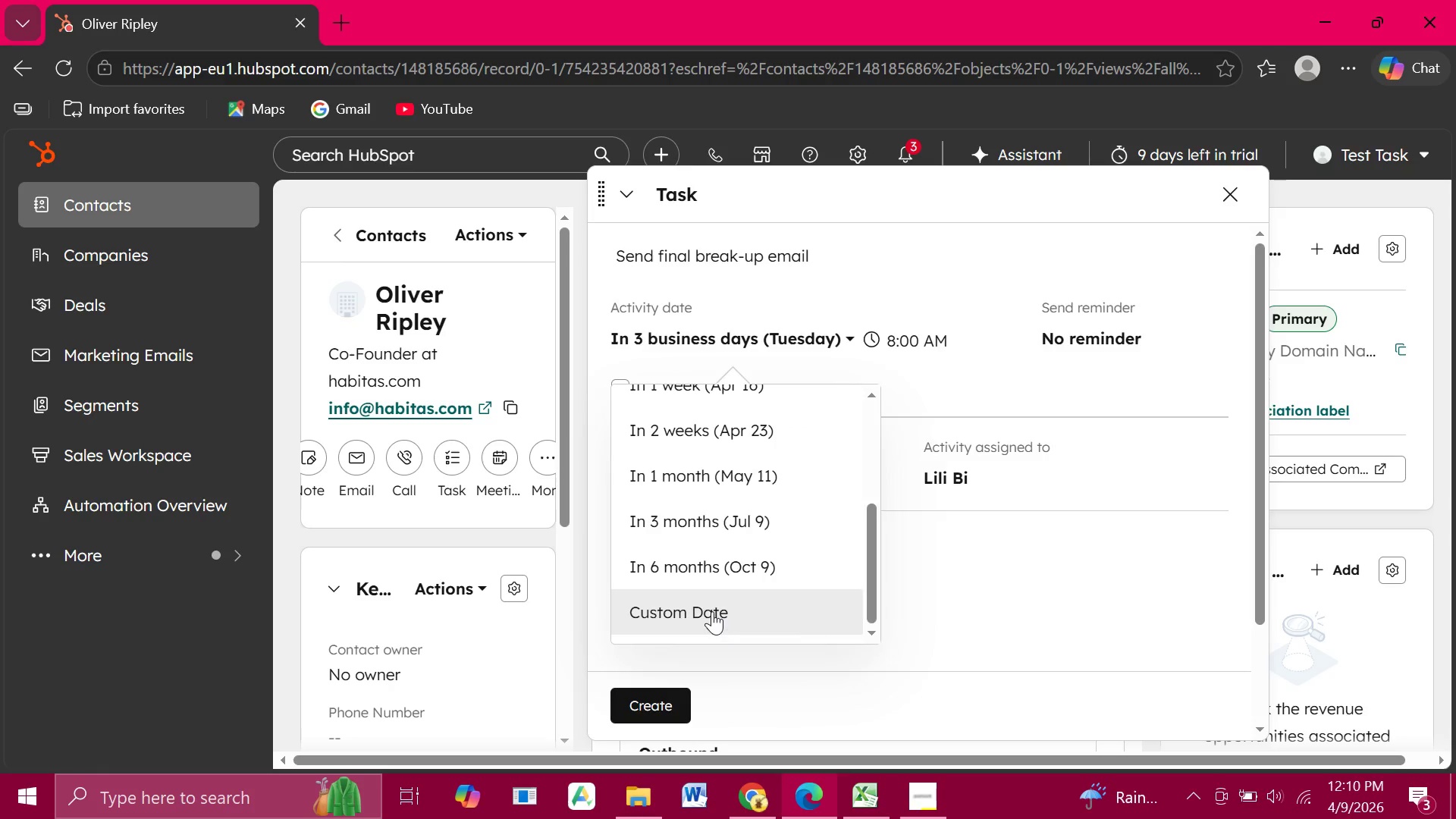 
left_click([712, 611])
 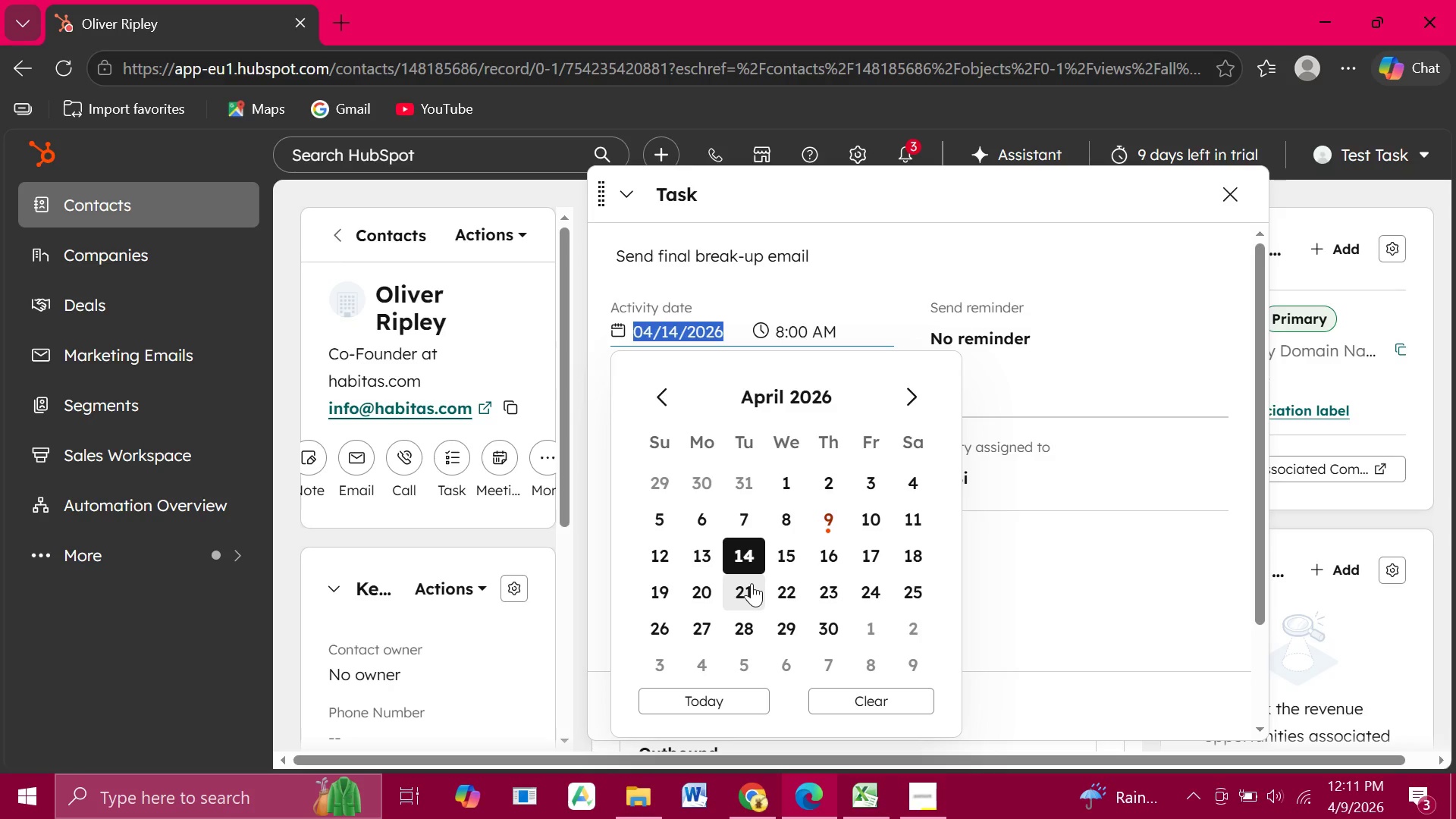 
wait(26.17)
 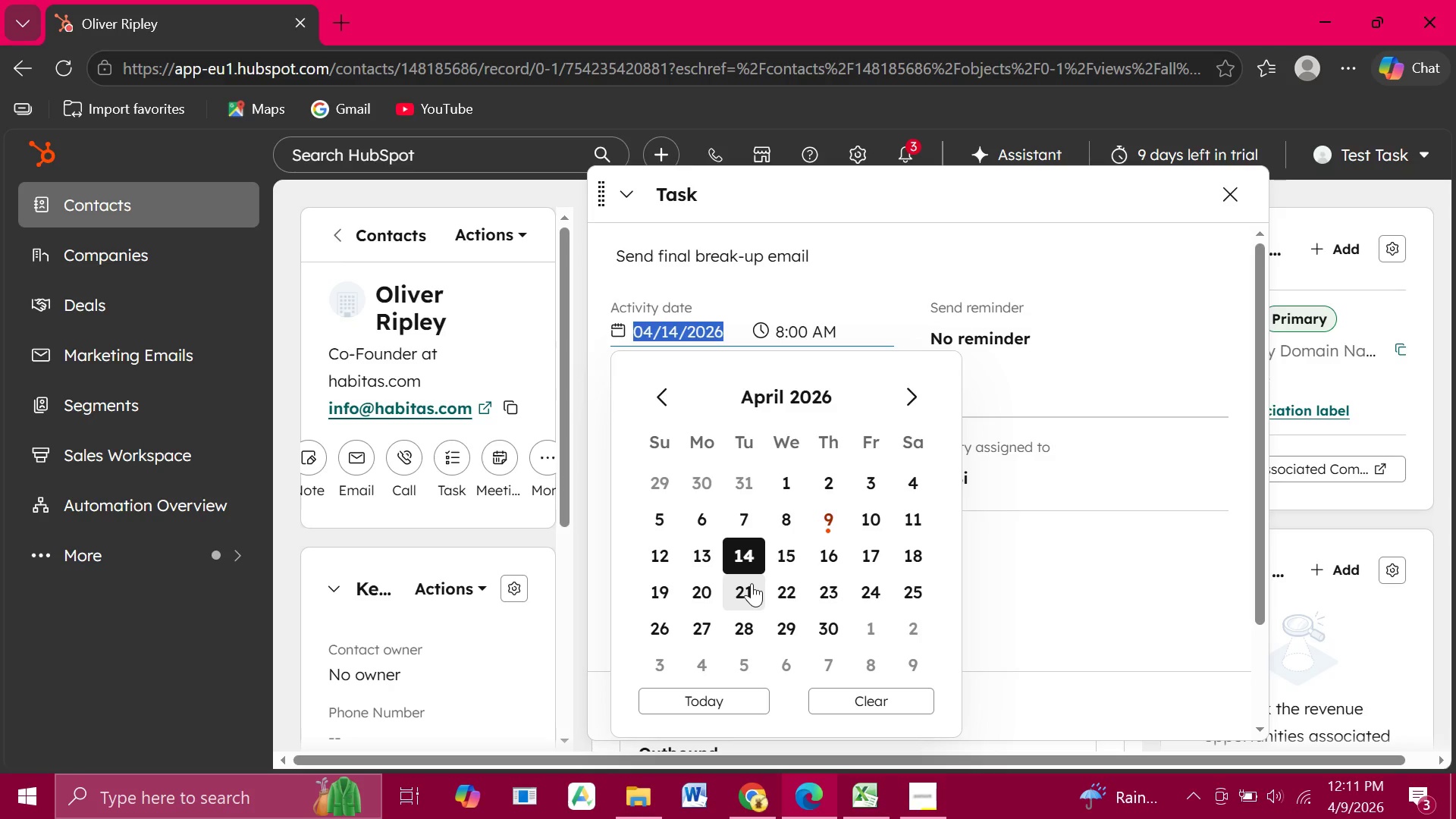 
left_click([748, 585])
 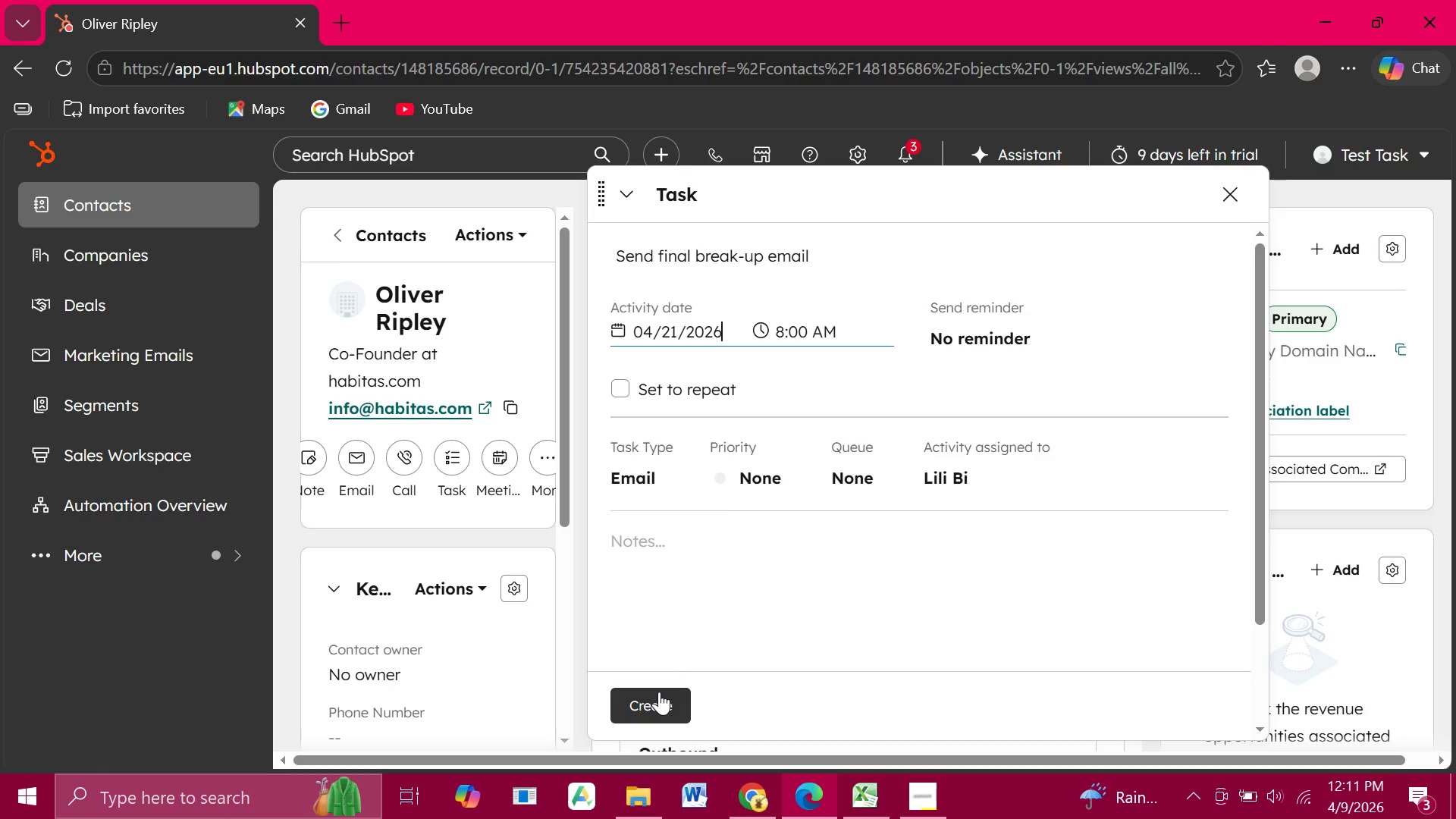 
left_click([659, 692])
 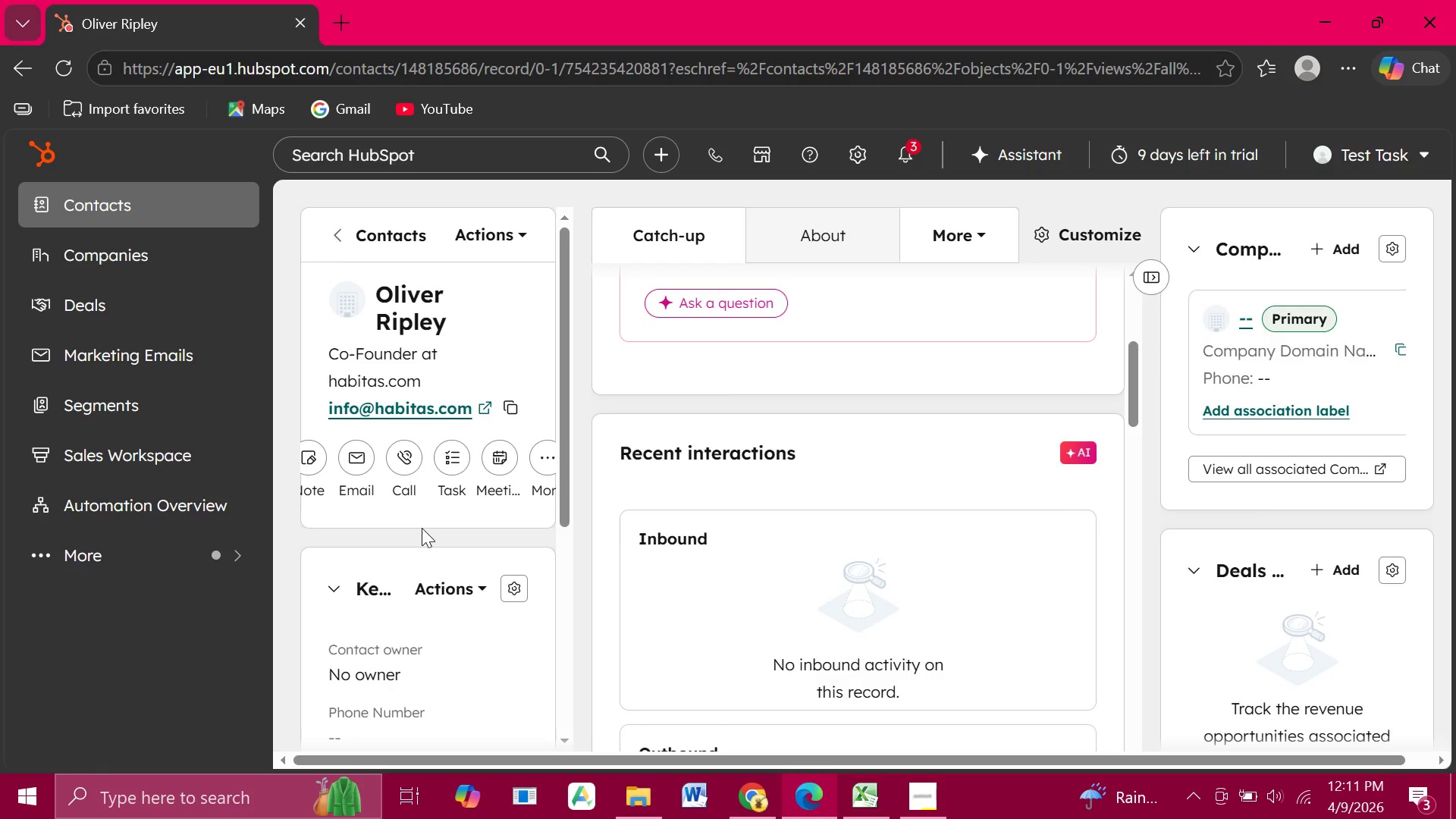 
scroll: coordinate [422, 528], scroll_direction: down, amount: 4.0
 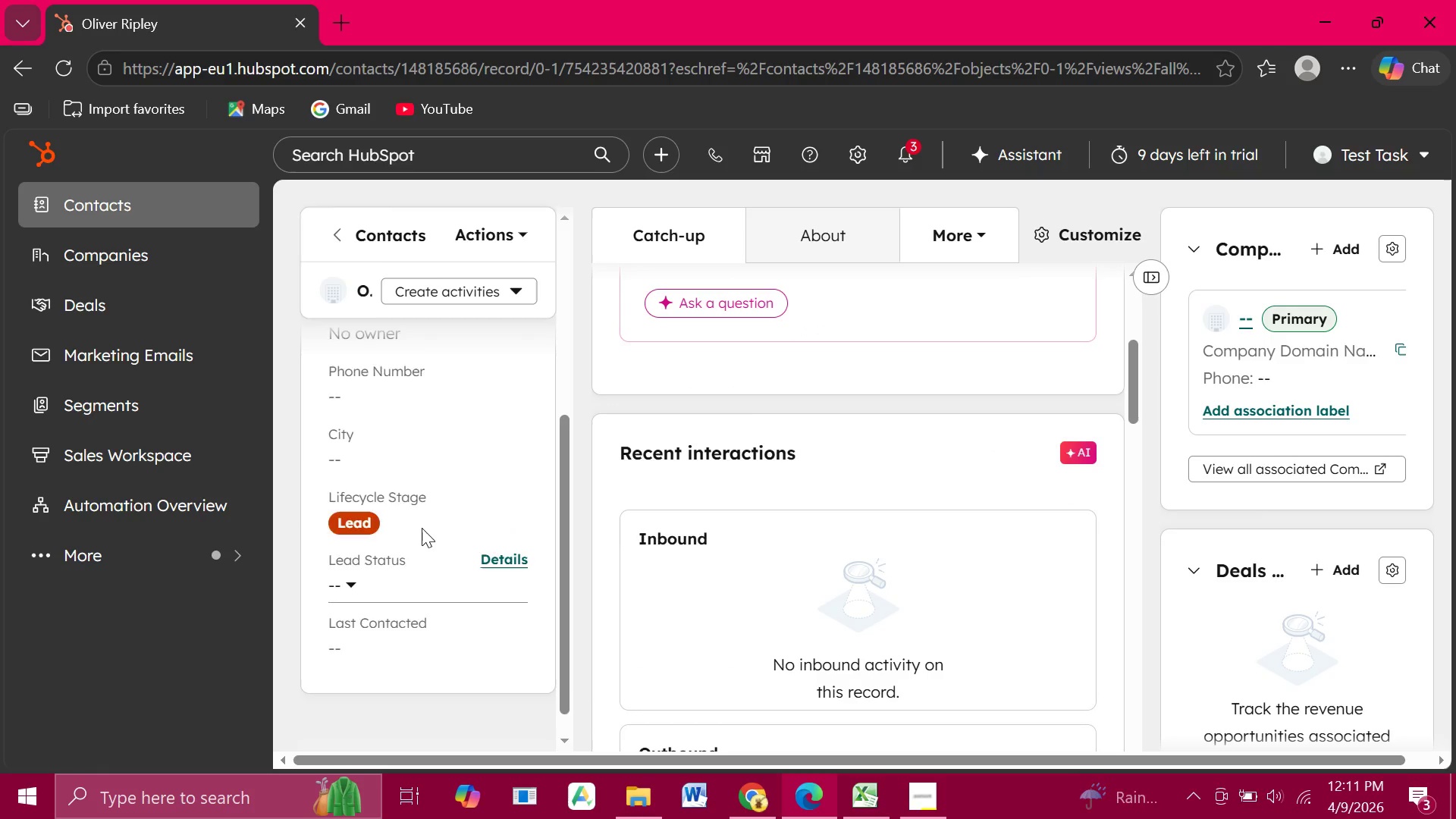 
scroll: coordinate [422, 528], scroll_direction: up, amount: 6.0
 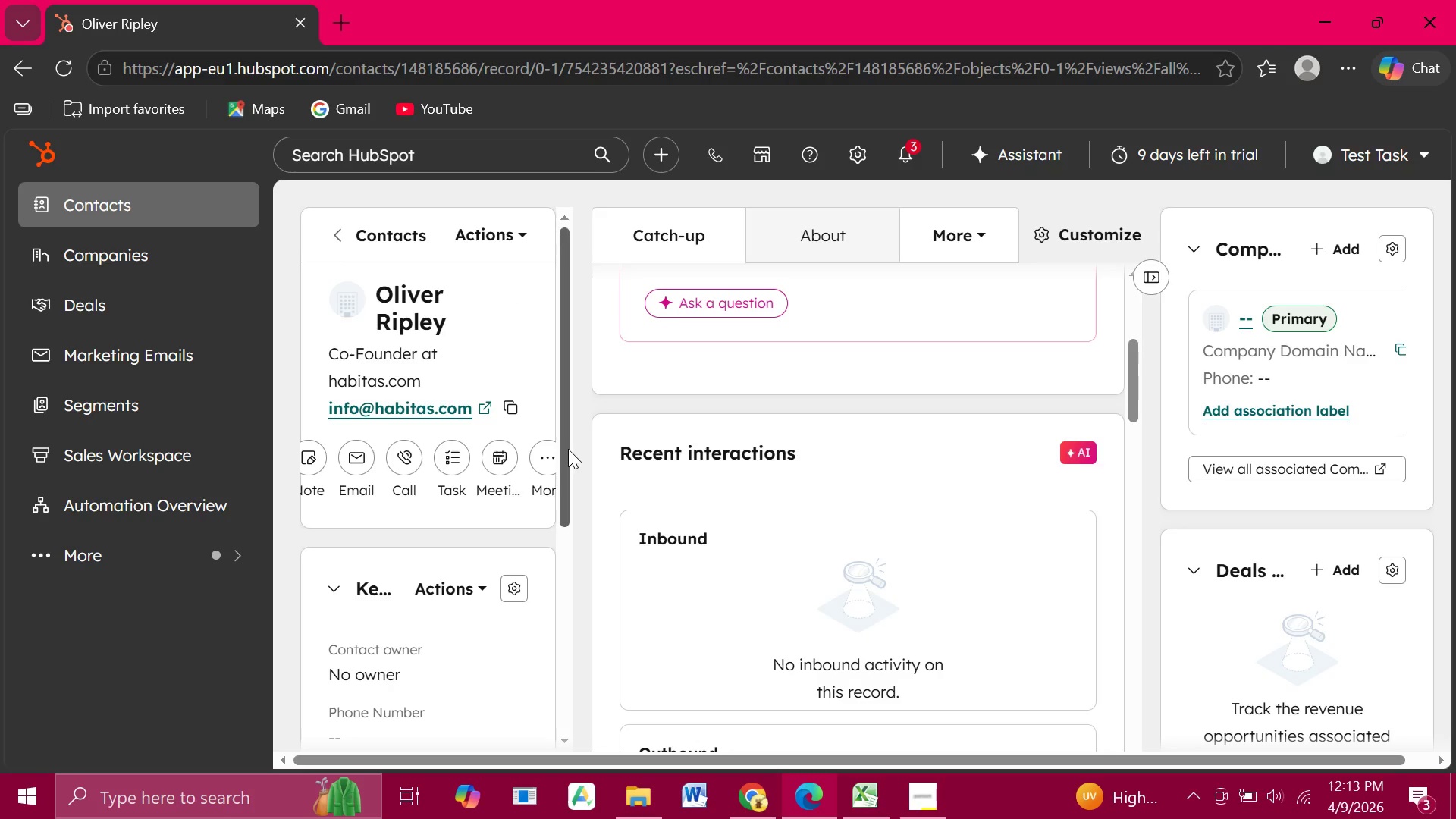 
wait(111.65)
 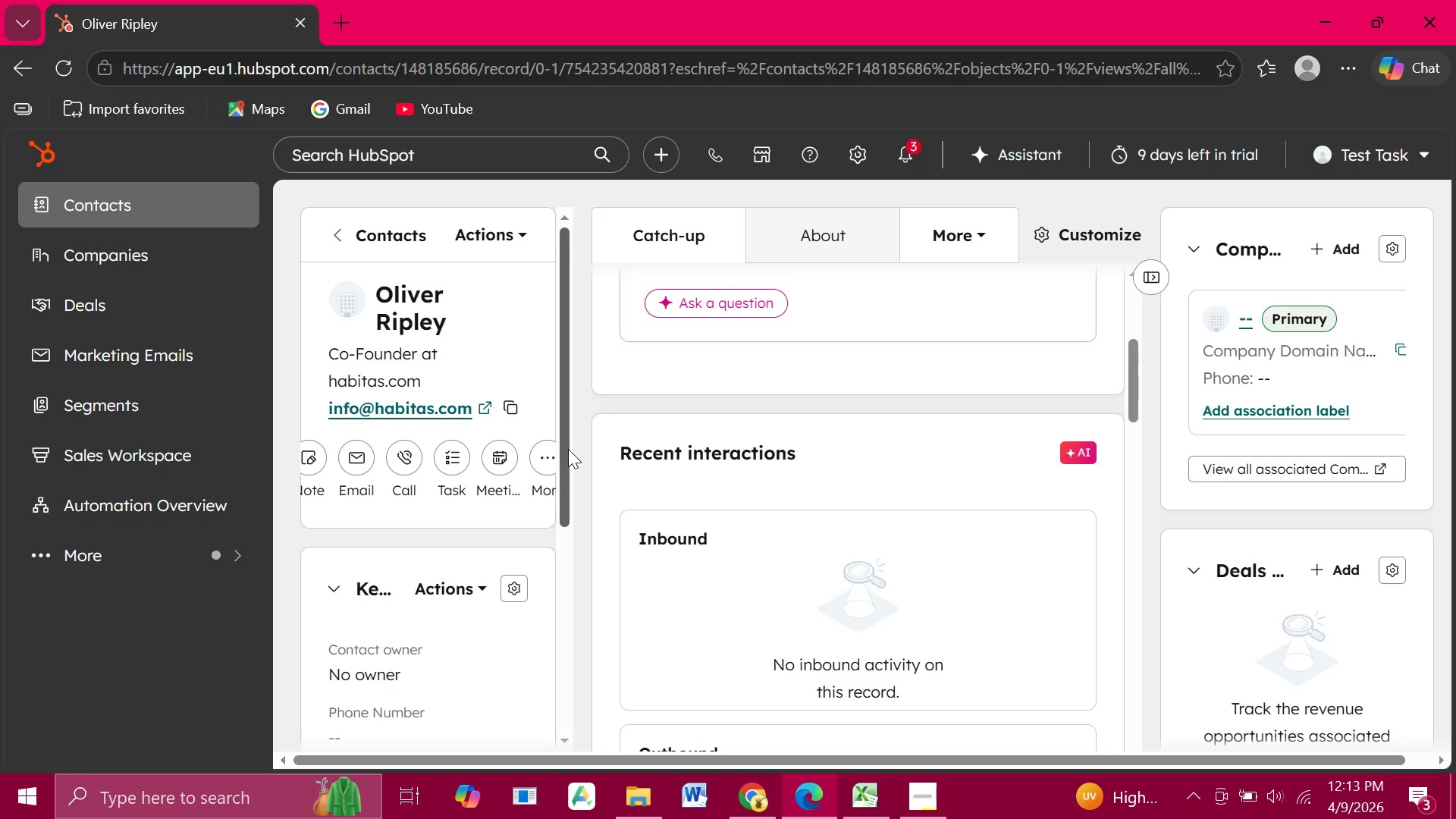 
scroll: coordinate [415, 480], scroll_direction: down, amount: 1.0
 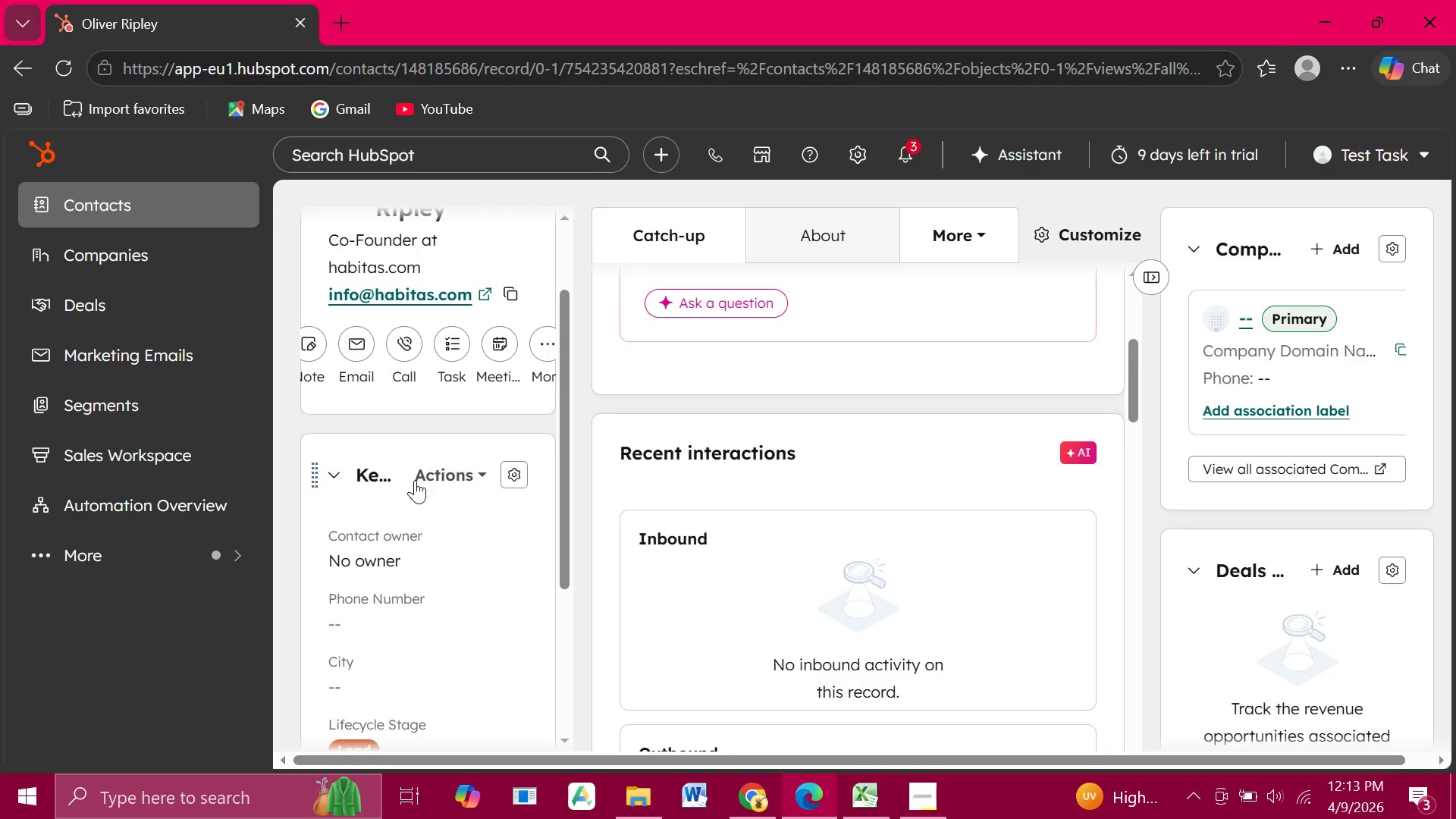 
scroll: coordinate [415, 480], scroll_direction: up, amount: 1.0
 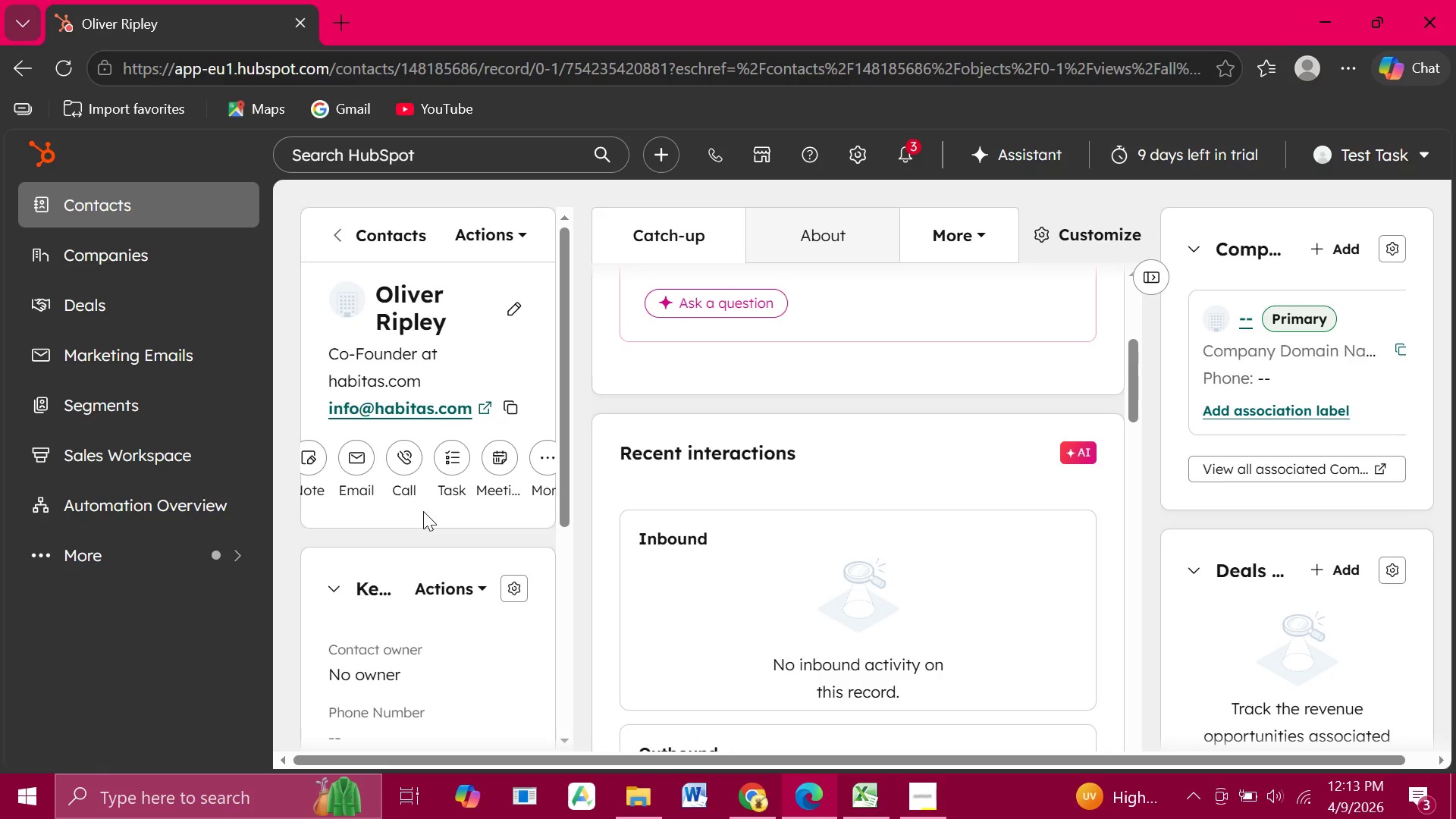 
wait(20.19)
 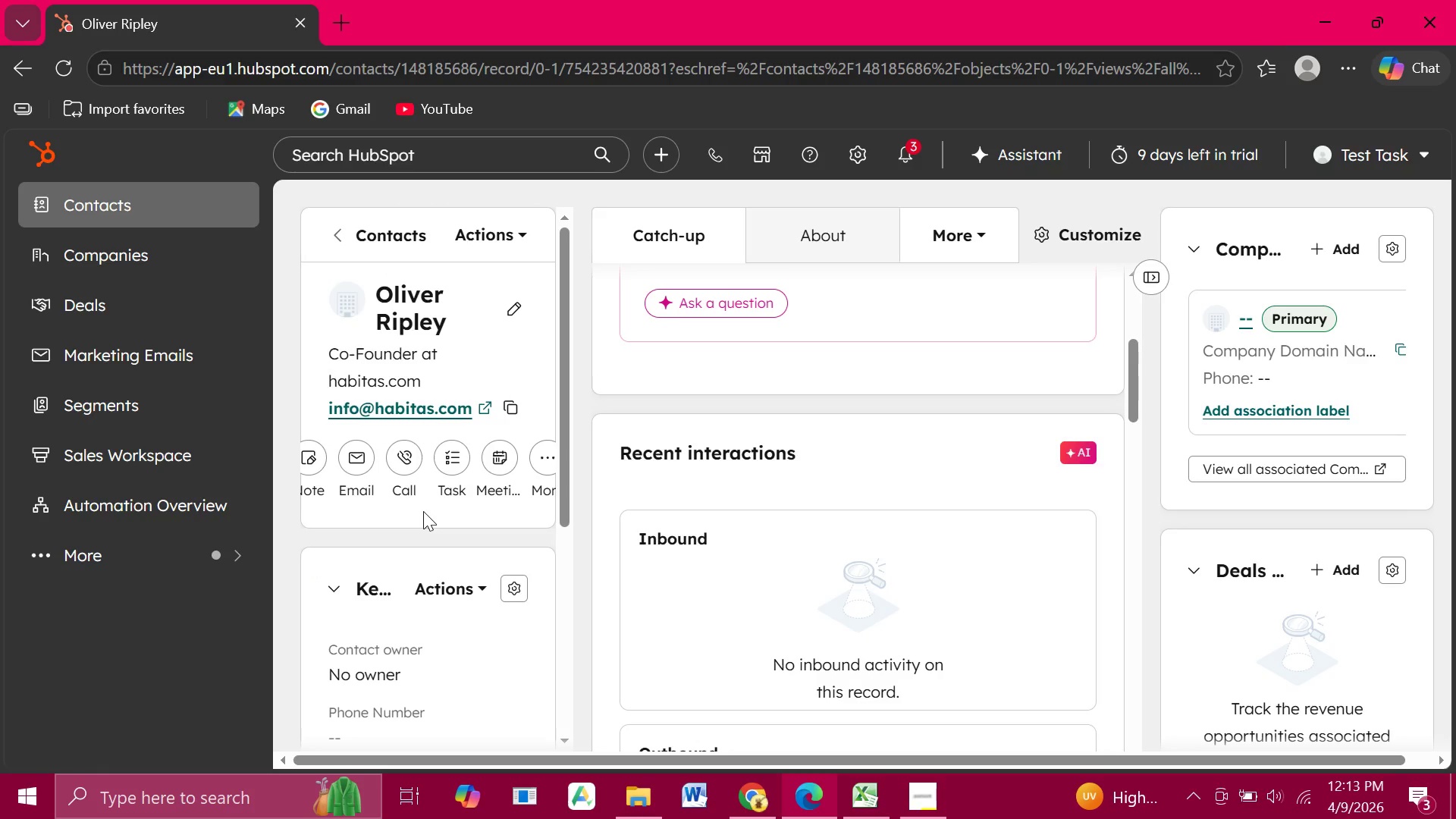 
mouse_move([535, 471])
 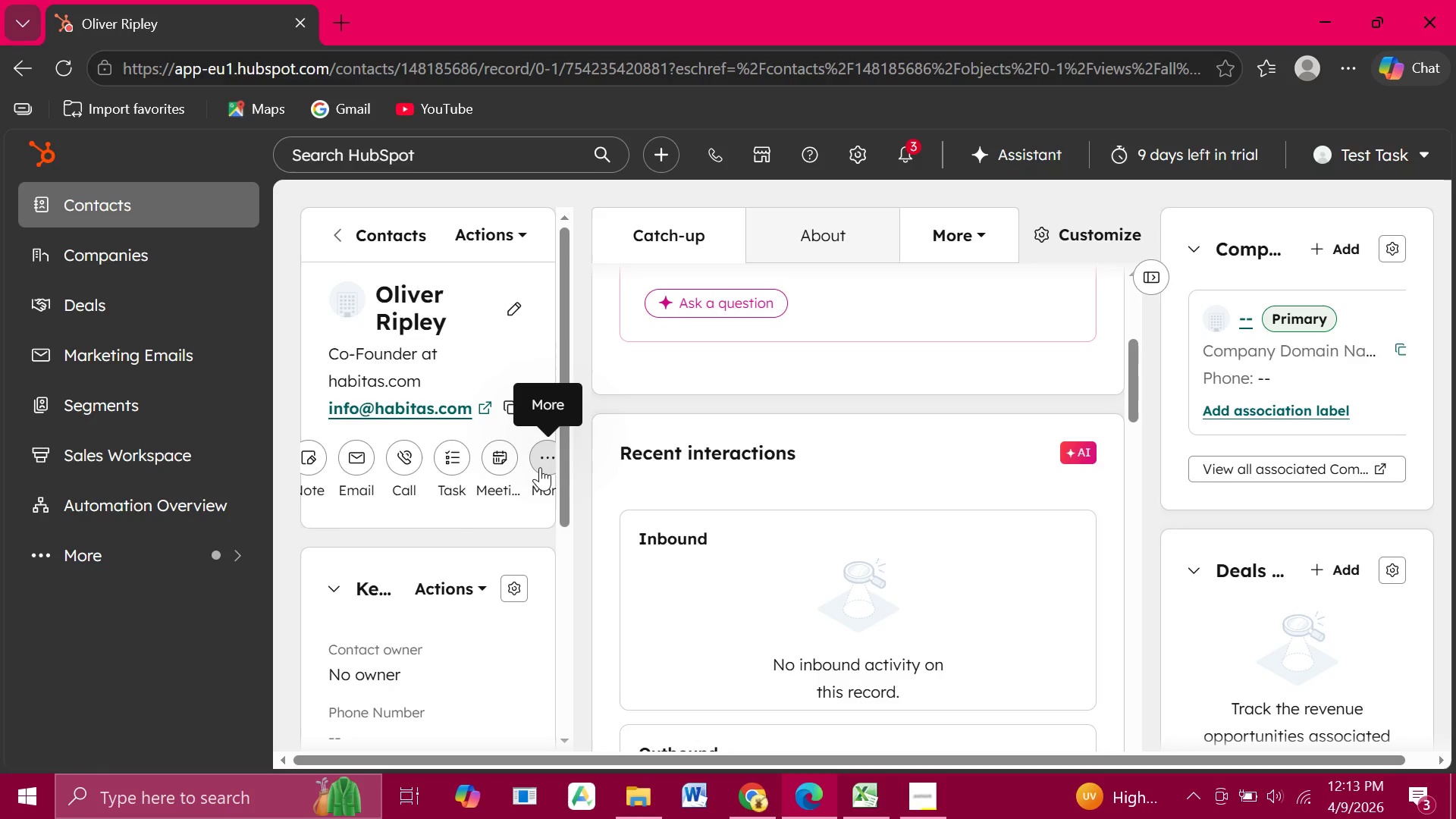 
left_click([540, 467])
 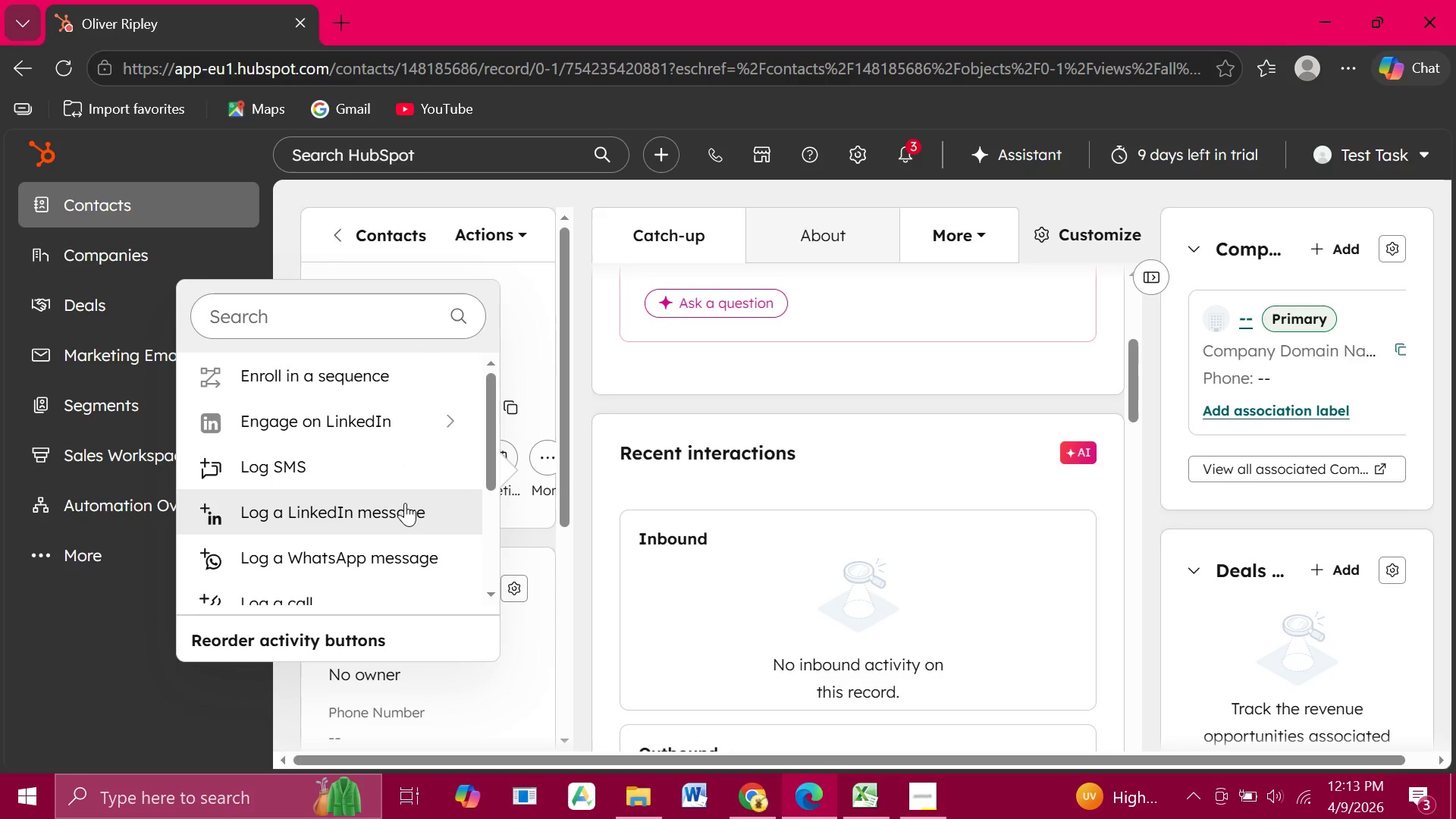 
scroll: coordinate [405, 503], scroll_direction: down, amount: 2.0
 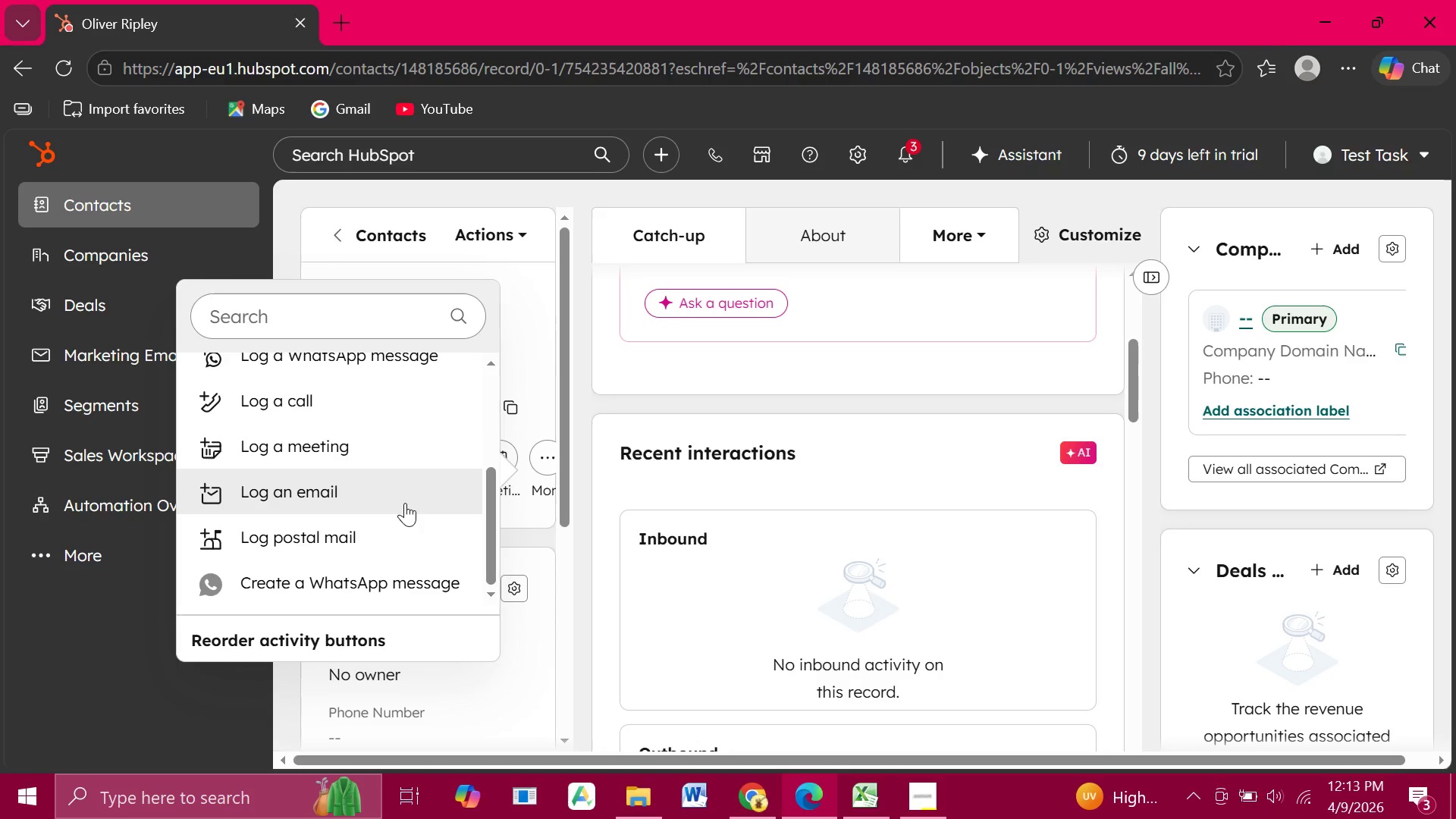 
scroll: coordinate [405, 503], scroll_direction: up, amount: 2.0
 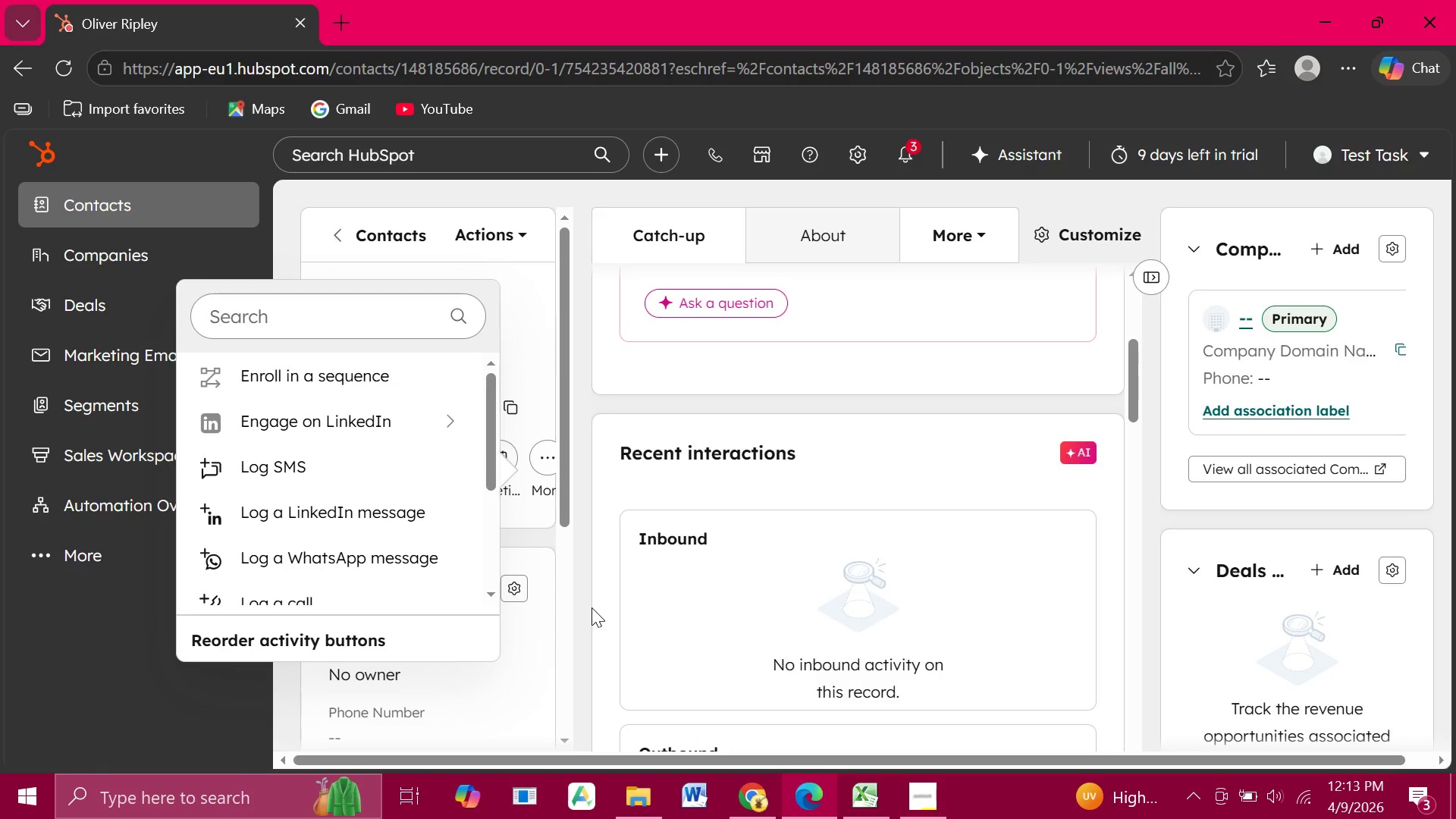 
left_click([592, 607])
 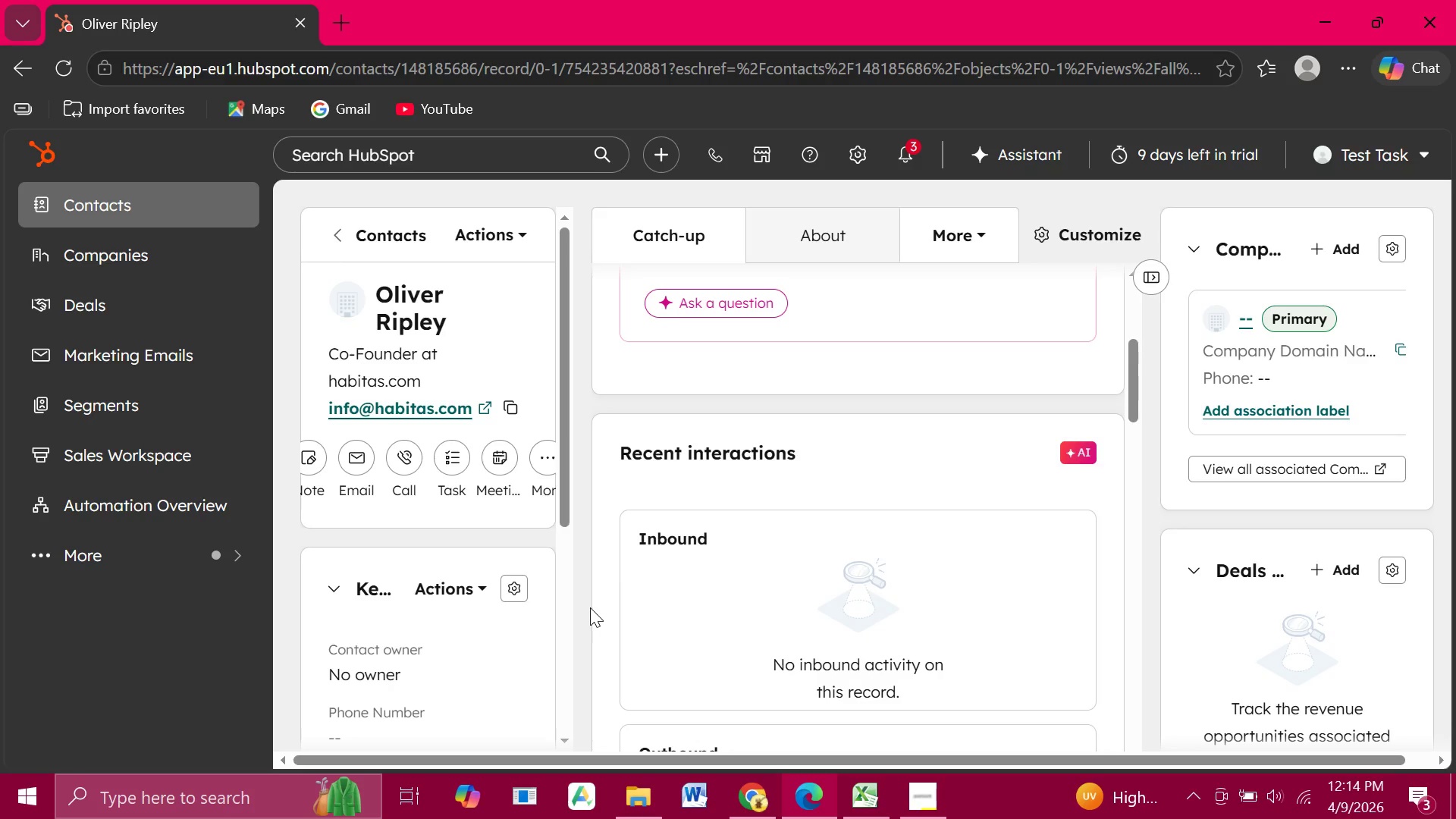 
wait(63.62)
 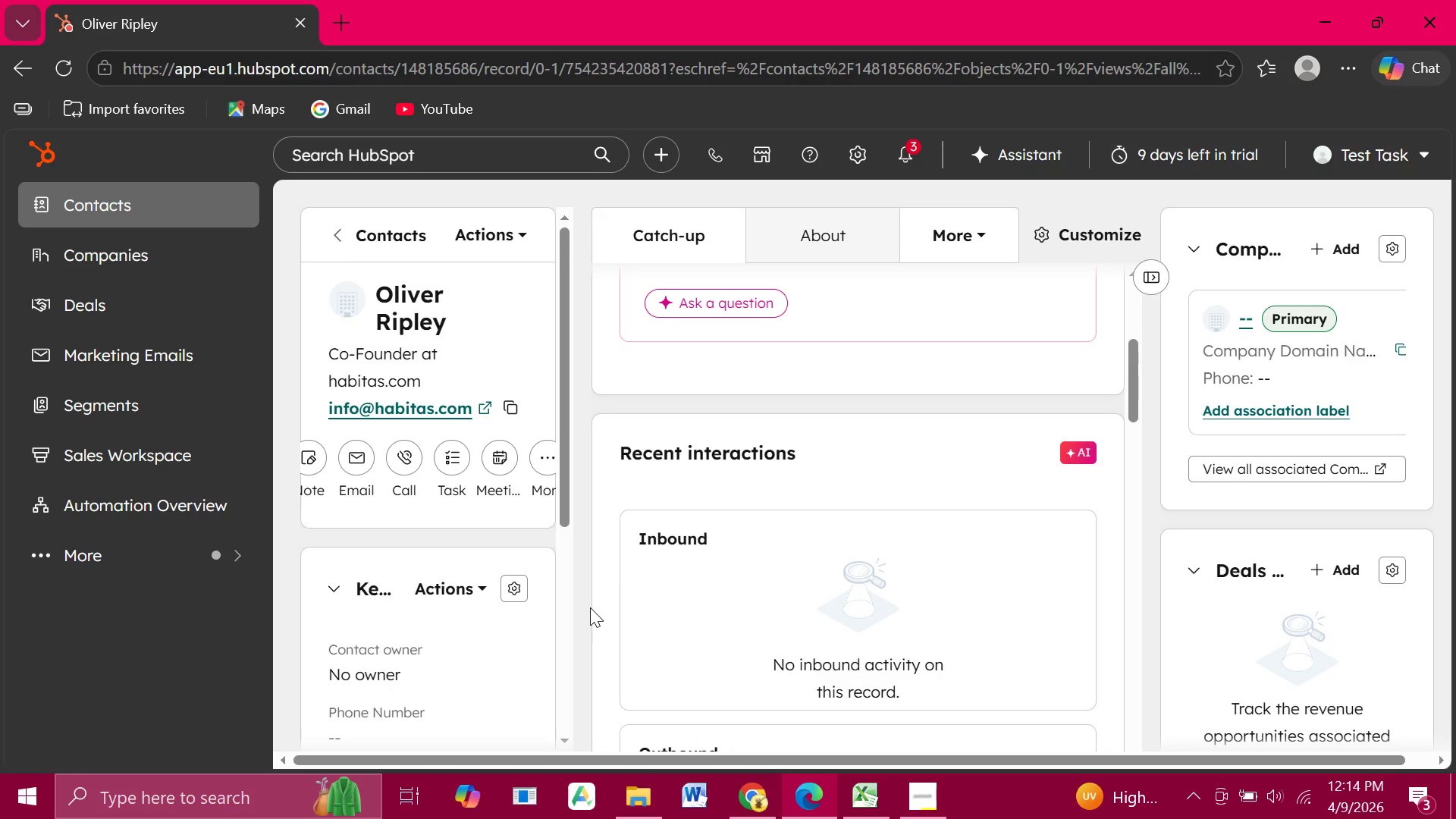 
left_click([101, 466])
 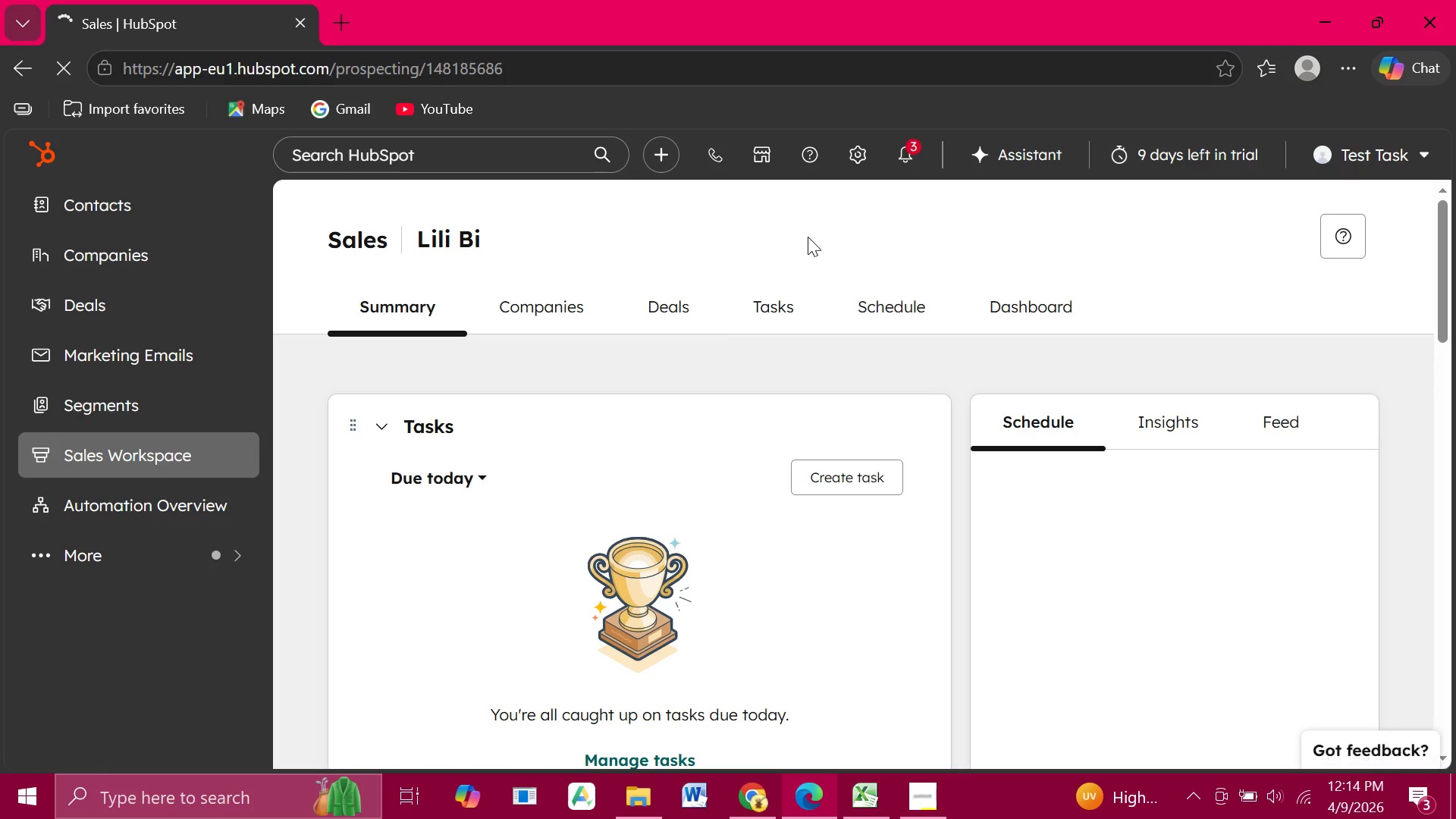 
wait(14.8)
 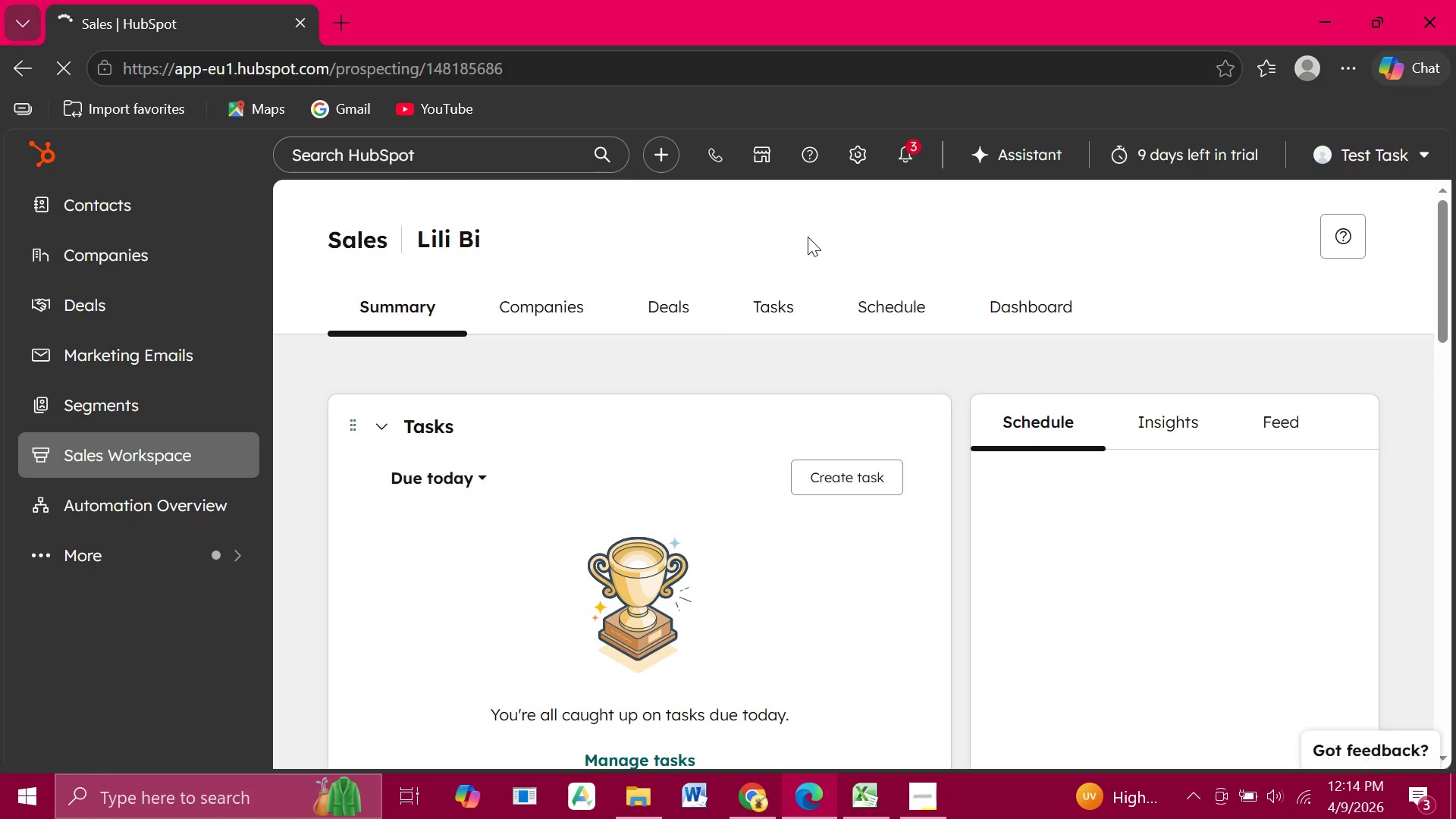 
scroll: coordinate [592, 467], scroll_direction: down, amount: 2.0
 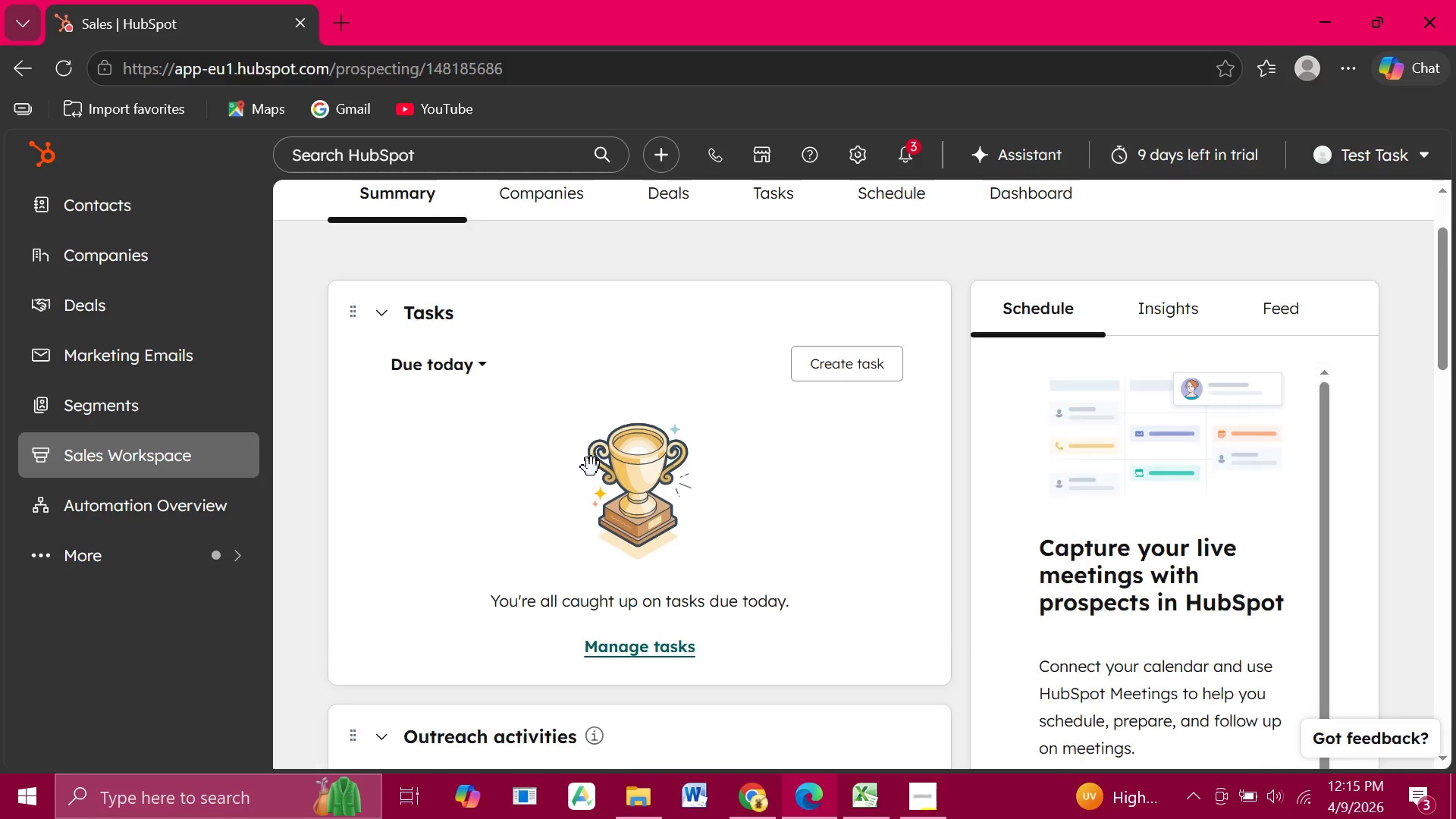 
scroll: coordinate [592, 467], scroll_direction: up, amount: 1.0
 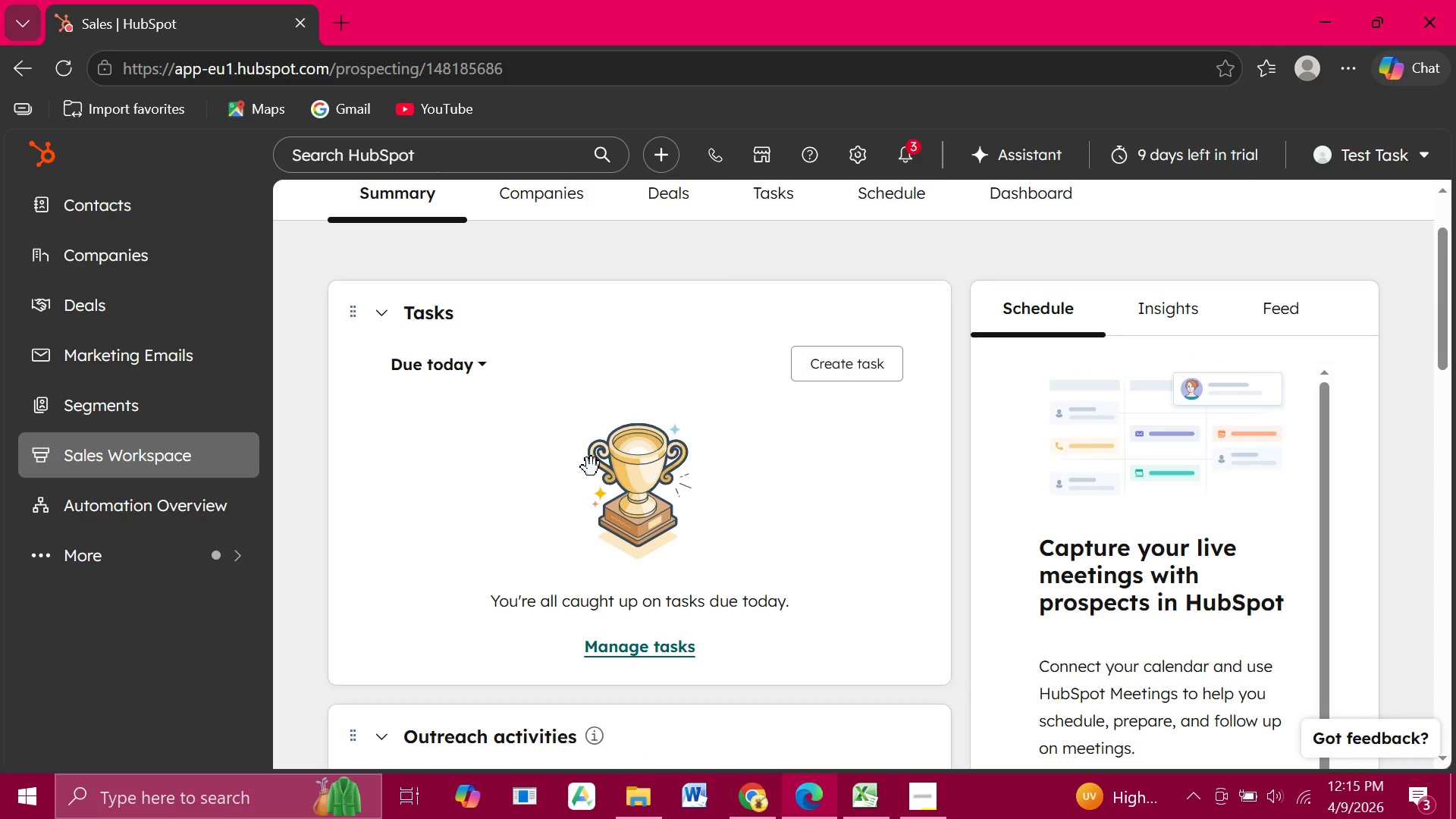 
wait(14.41)
 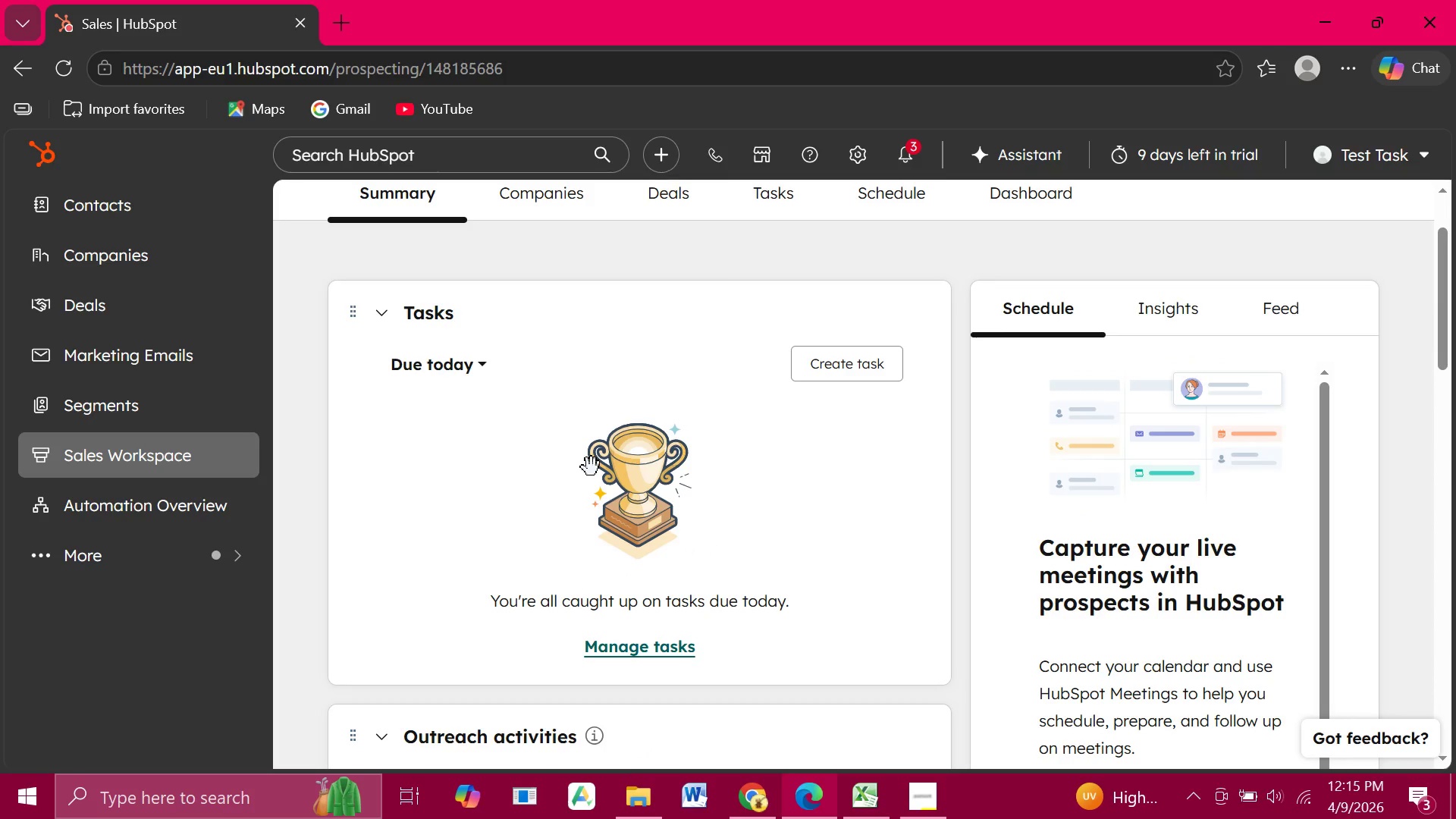 
left_click([754, 202])
 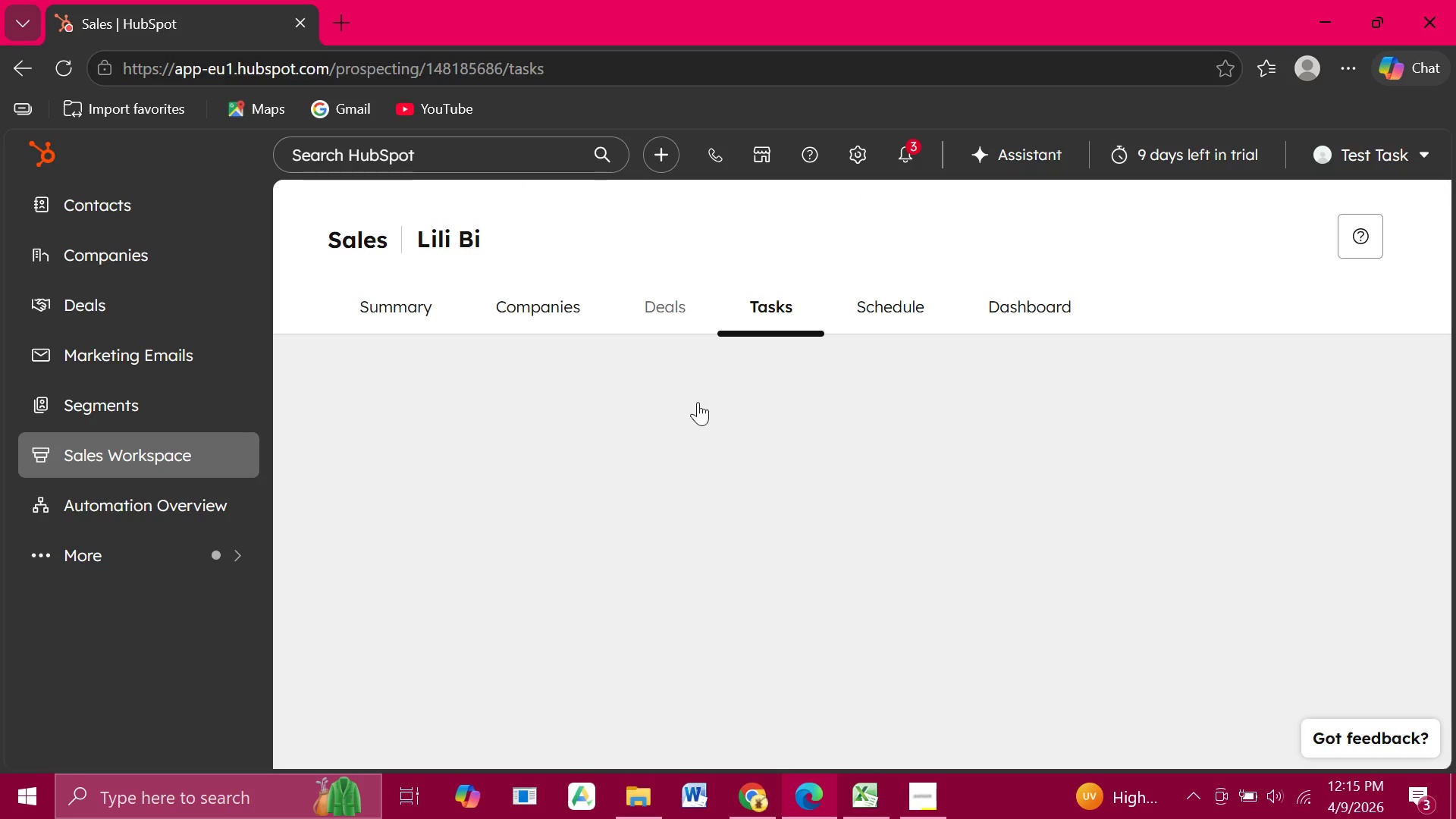 
mouse_move([699, 472])
 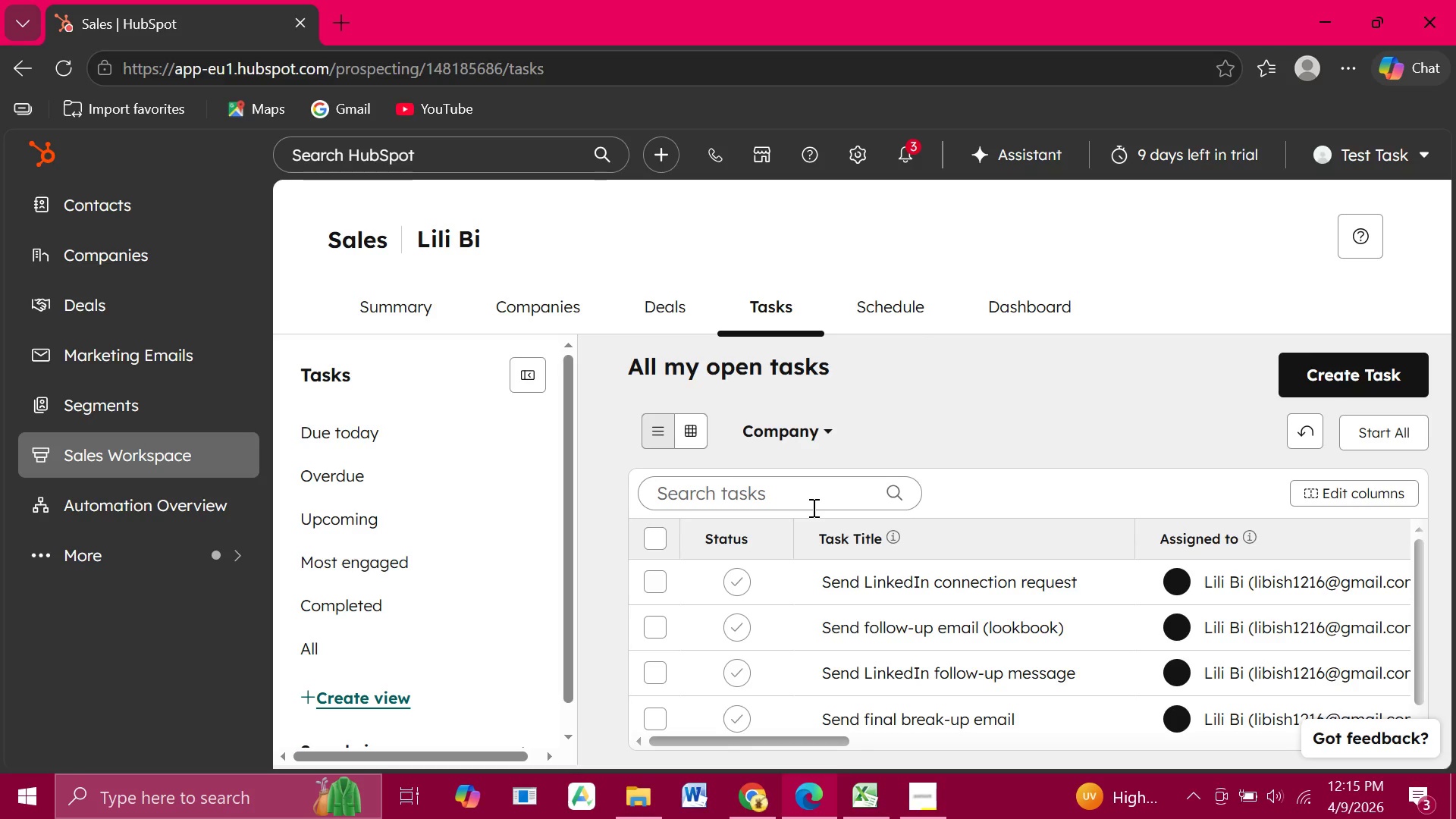 
scroll: coordinate [827, 653], scroll_direction: down, amount: 2.0
 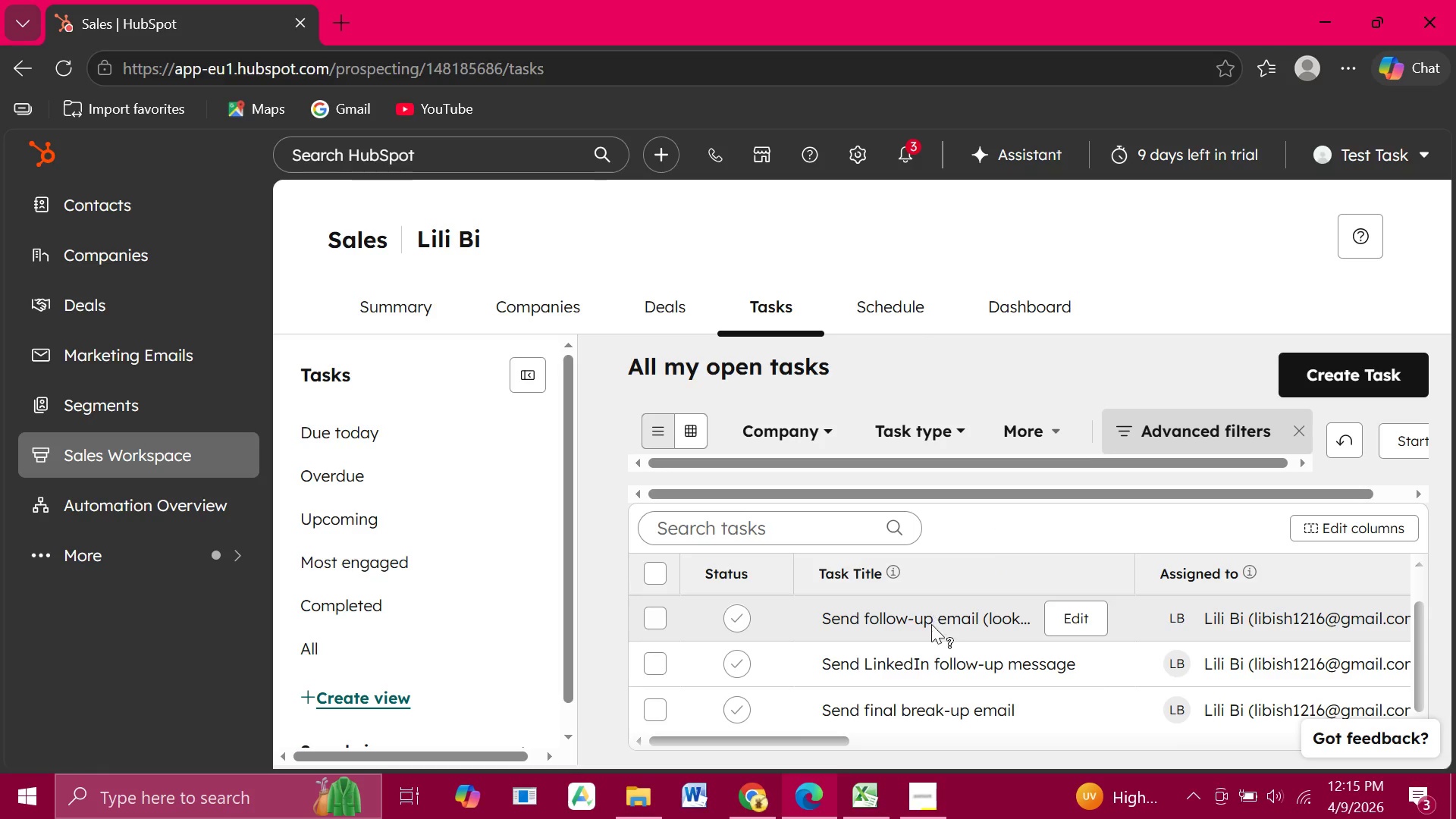 
scroll: coordinate [936, 686], scroll_direction: up, amount: 2.0
 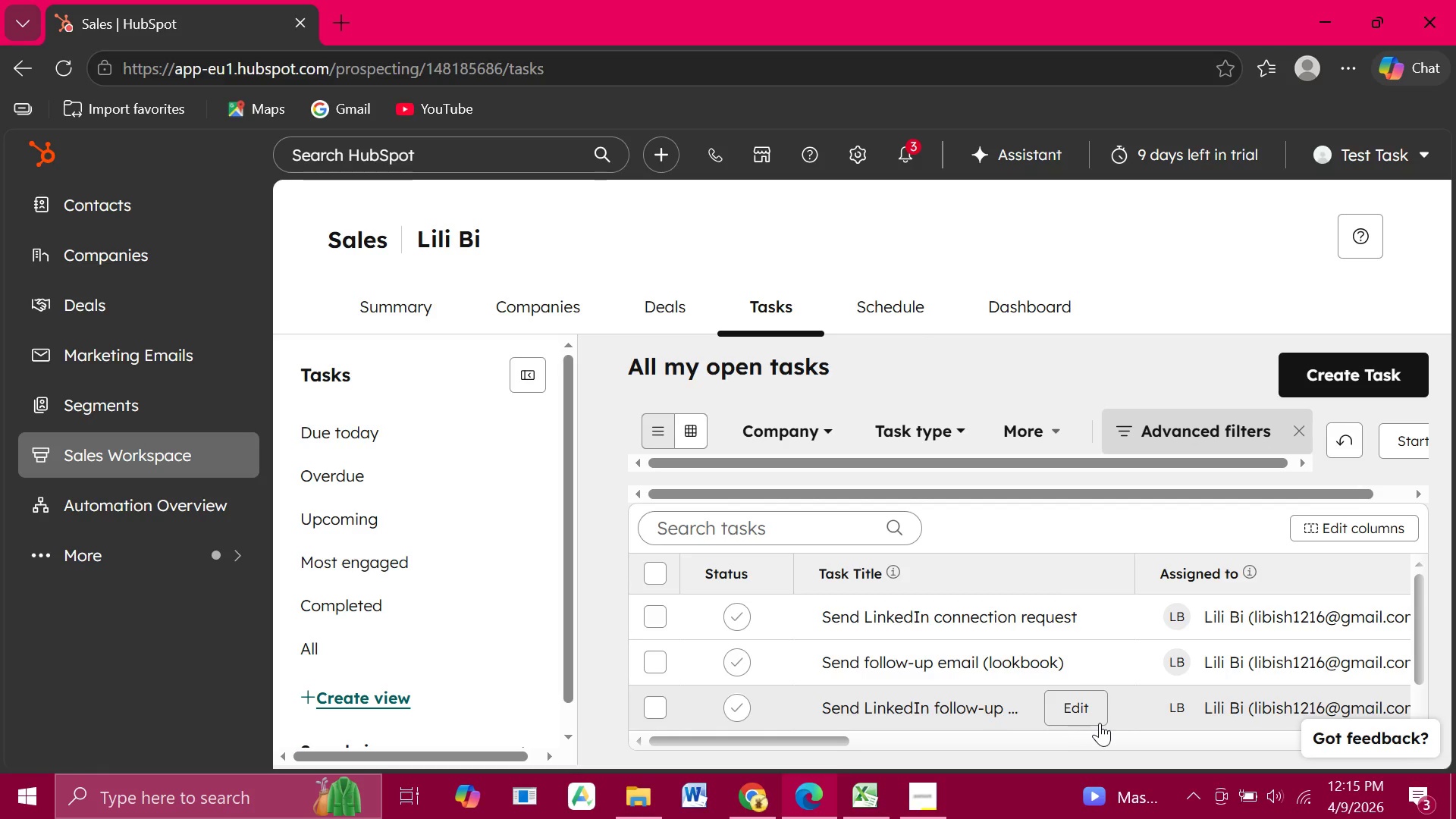 
wait(22.92)
 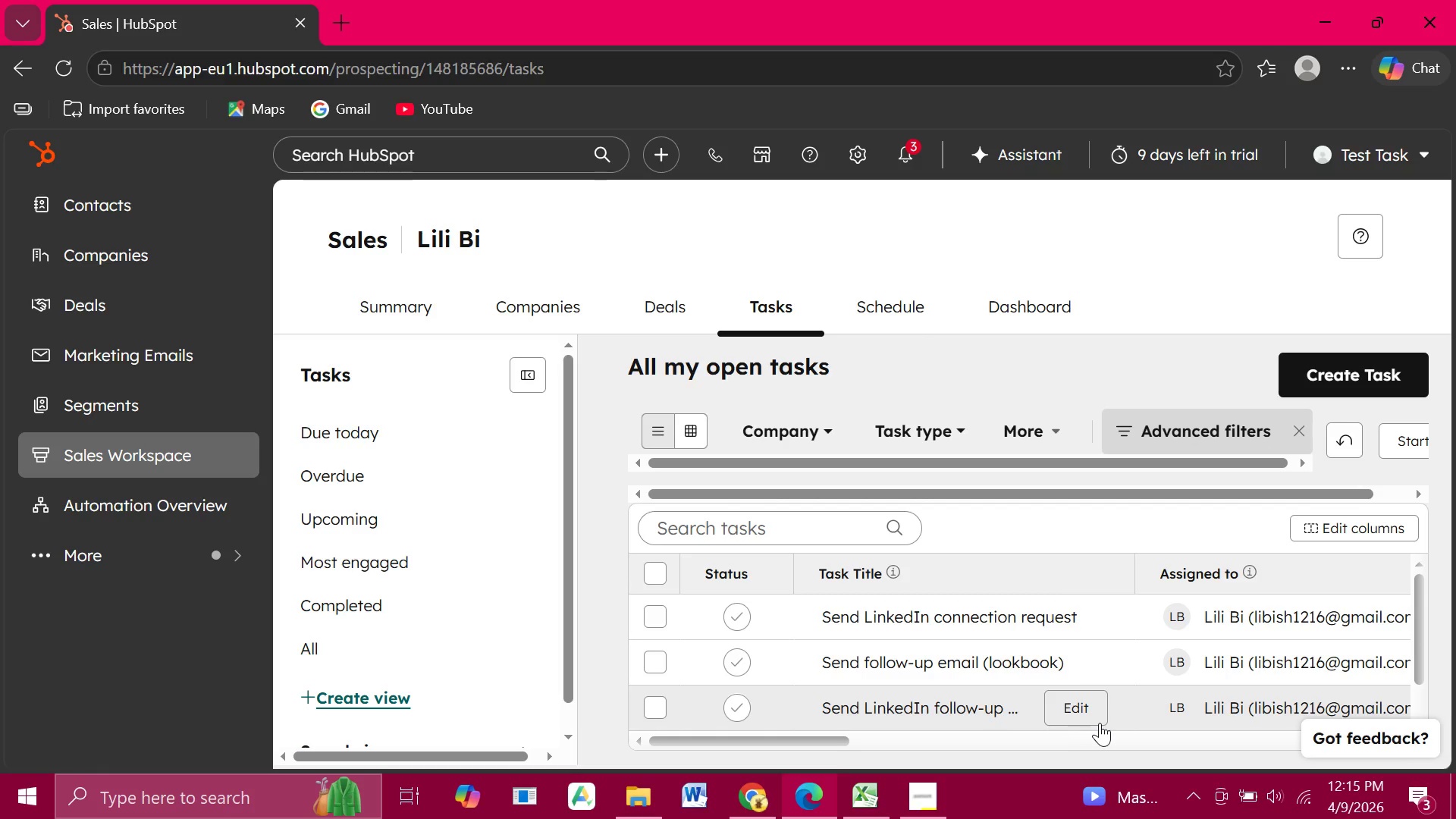 
scroll: coordinate [1015, 533], scroll_direction: down, amount: 2.0
 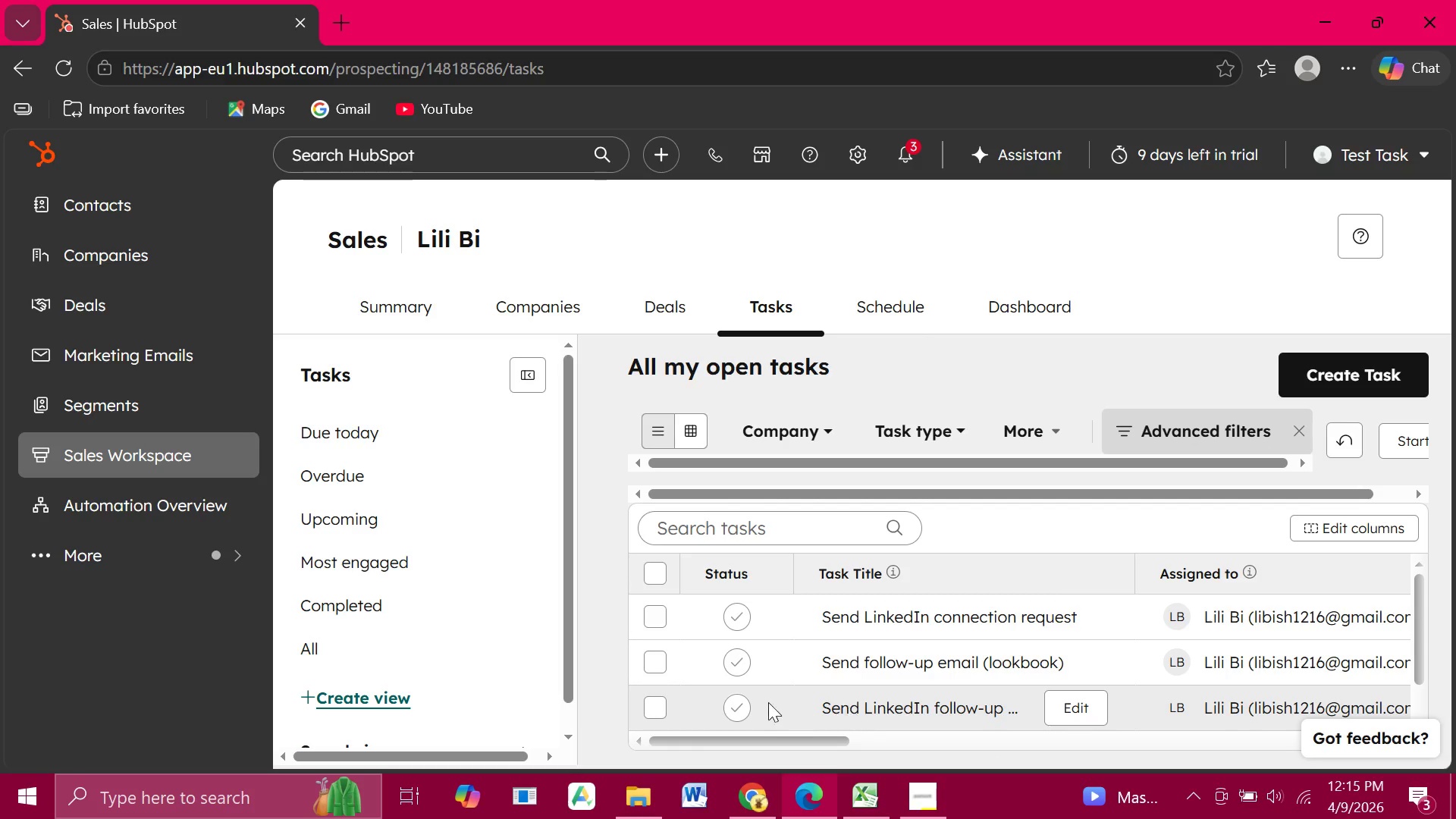 
left_click_drag(start_coordinate=[765, 742], to_coordinate=[777, 733])
 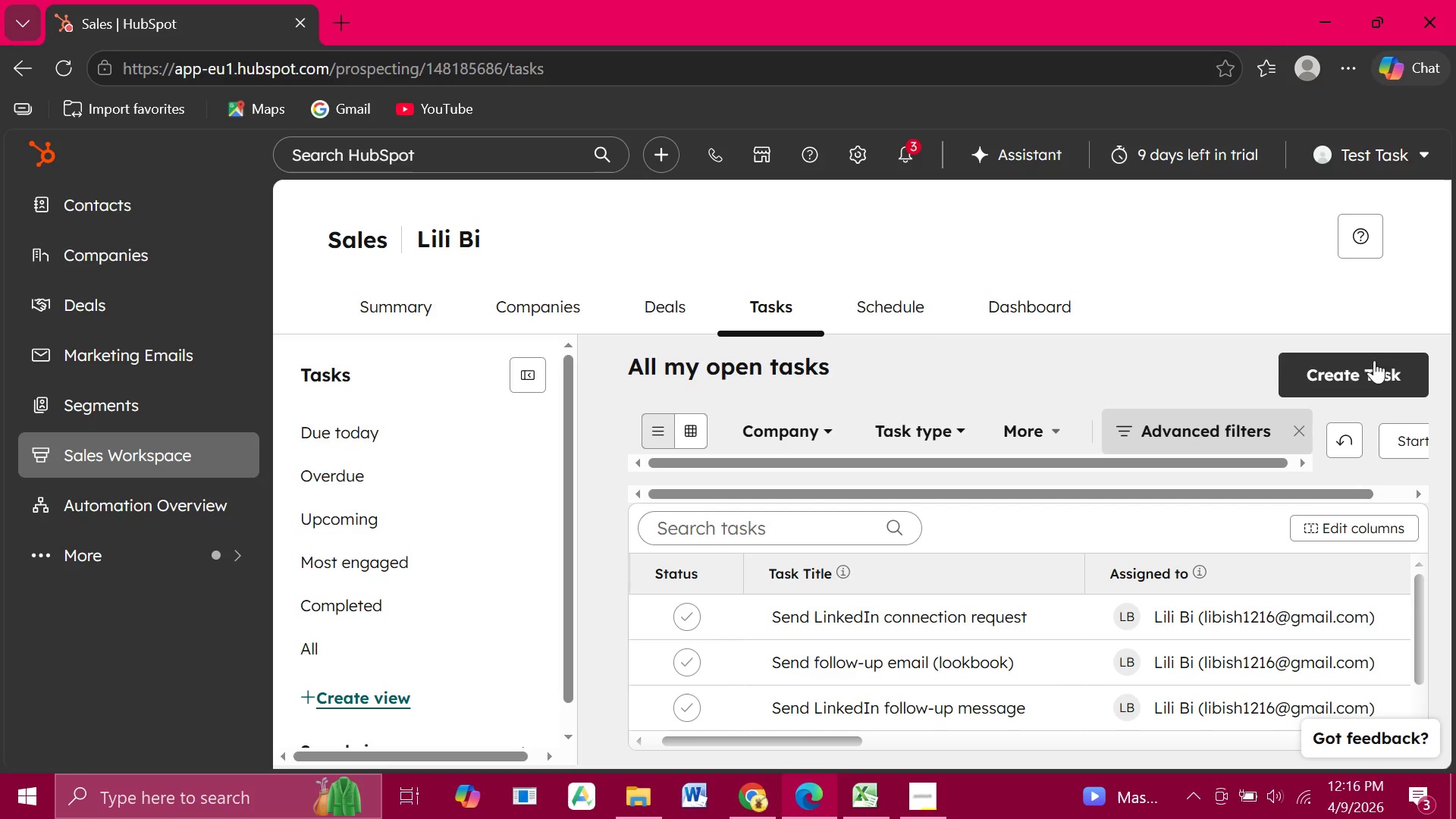 
scroll: coordinate [1370, 371], scroll_direction: down, amount: 2.0
 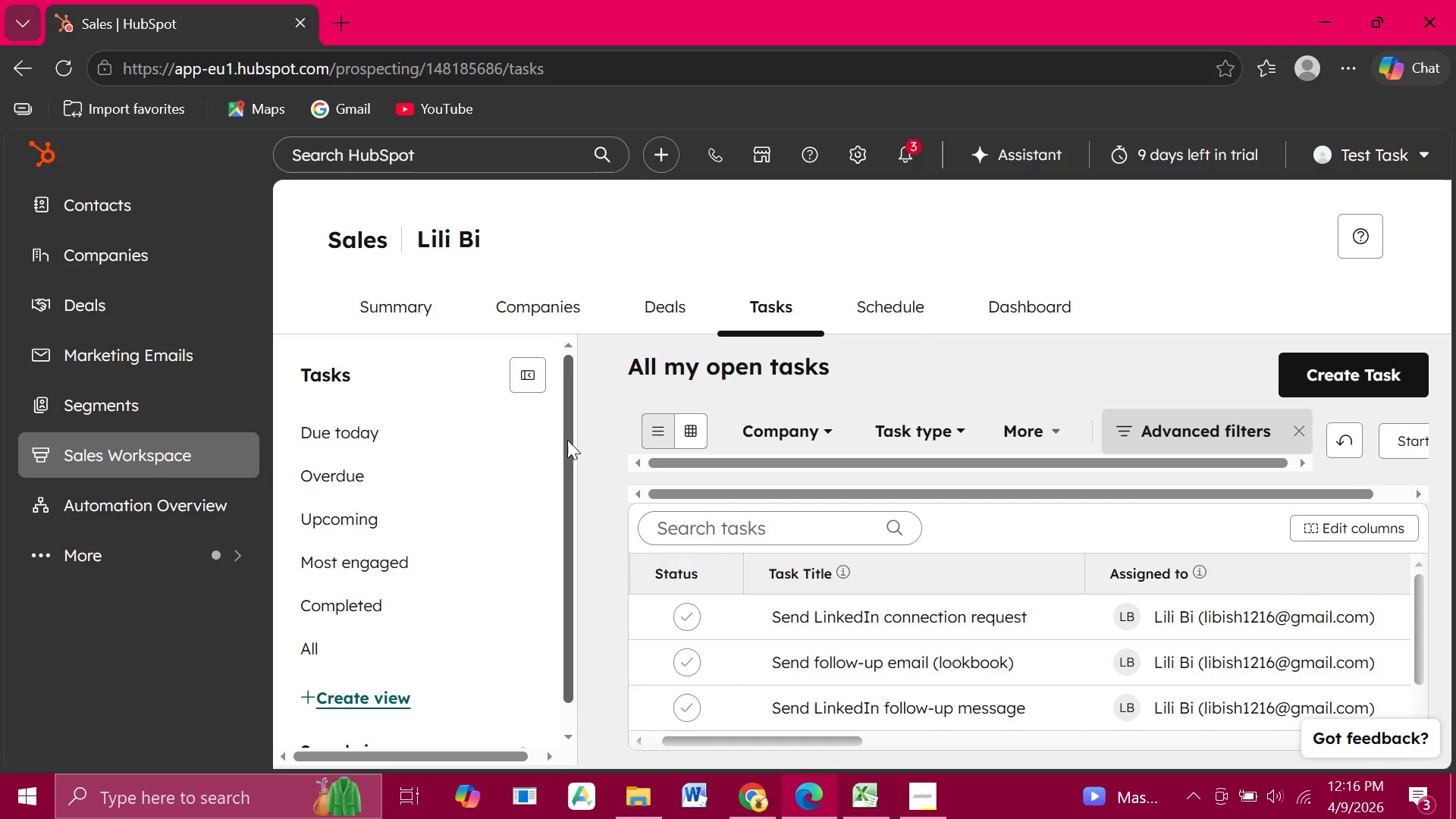 
left_click_drag(start_coordinate=[567, 440], to_coordinate=[562, 443])
 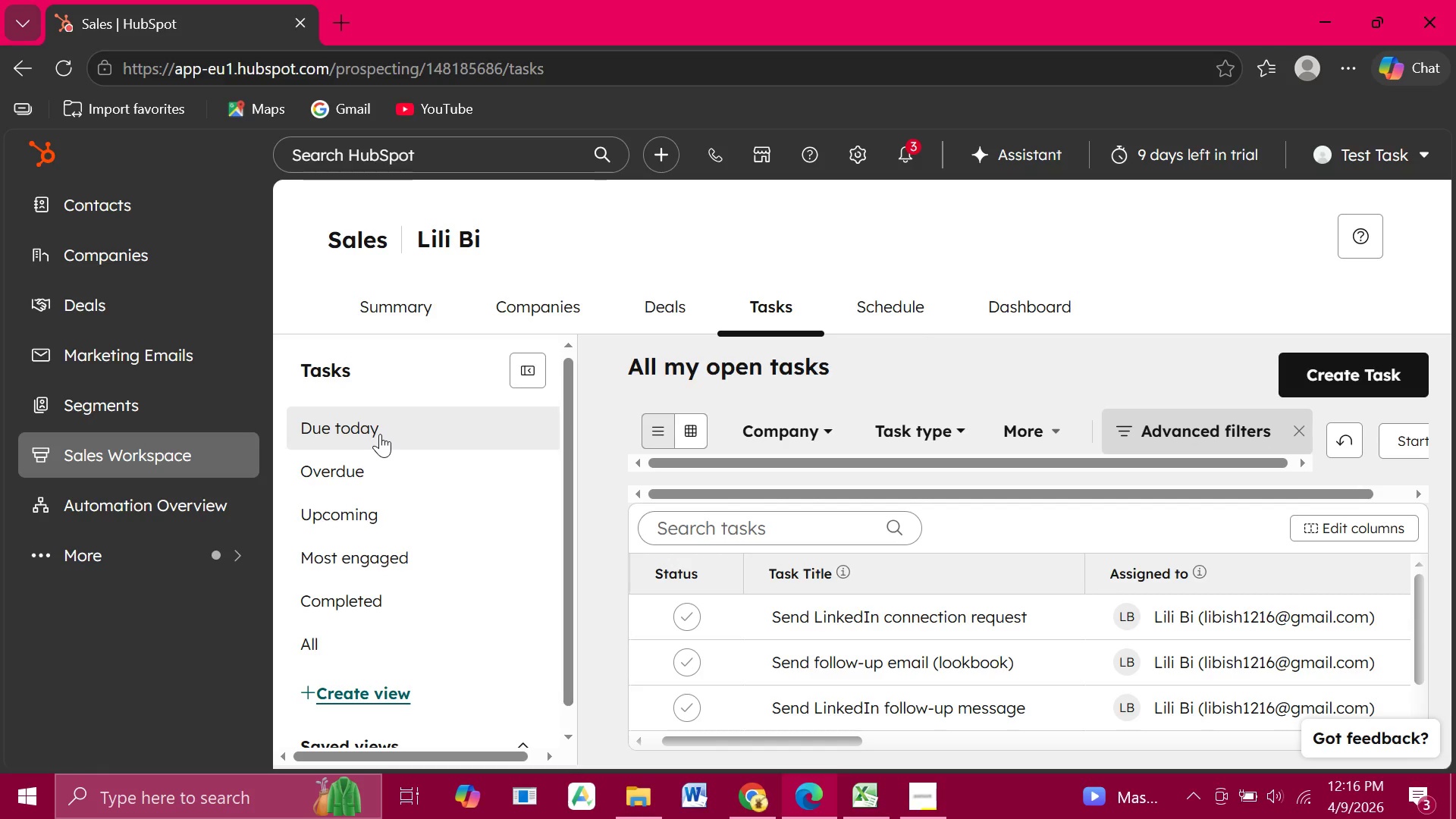 